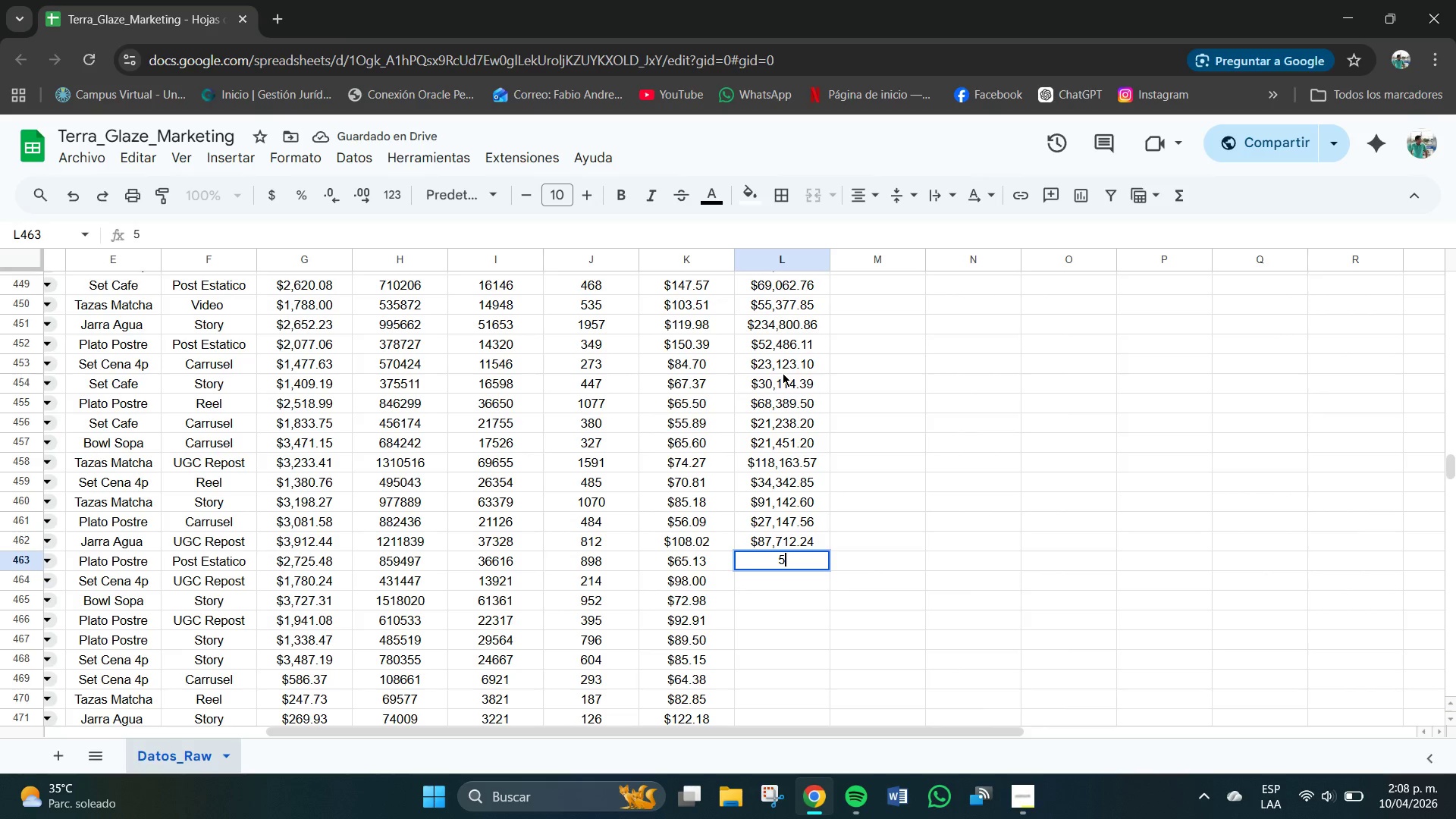 
key(Numpad8)
 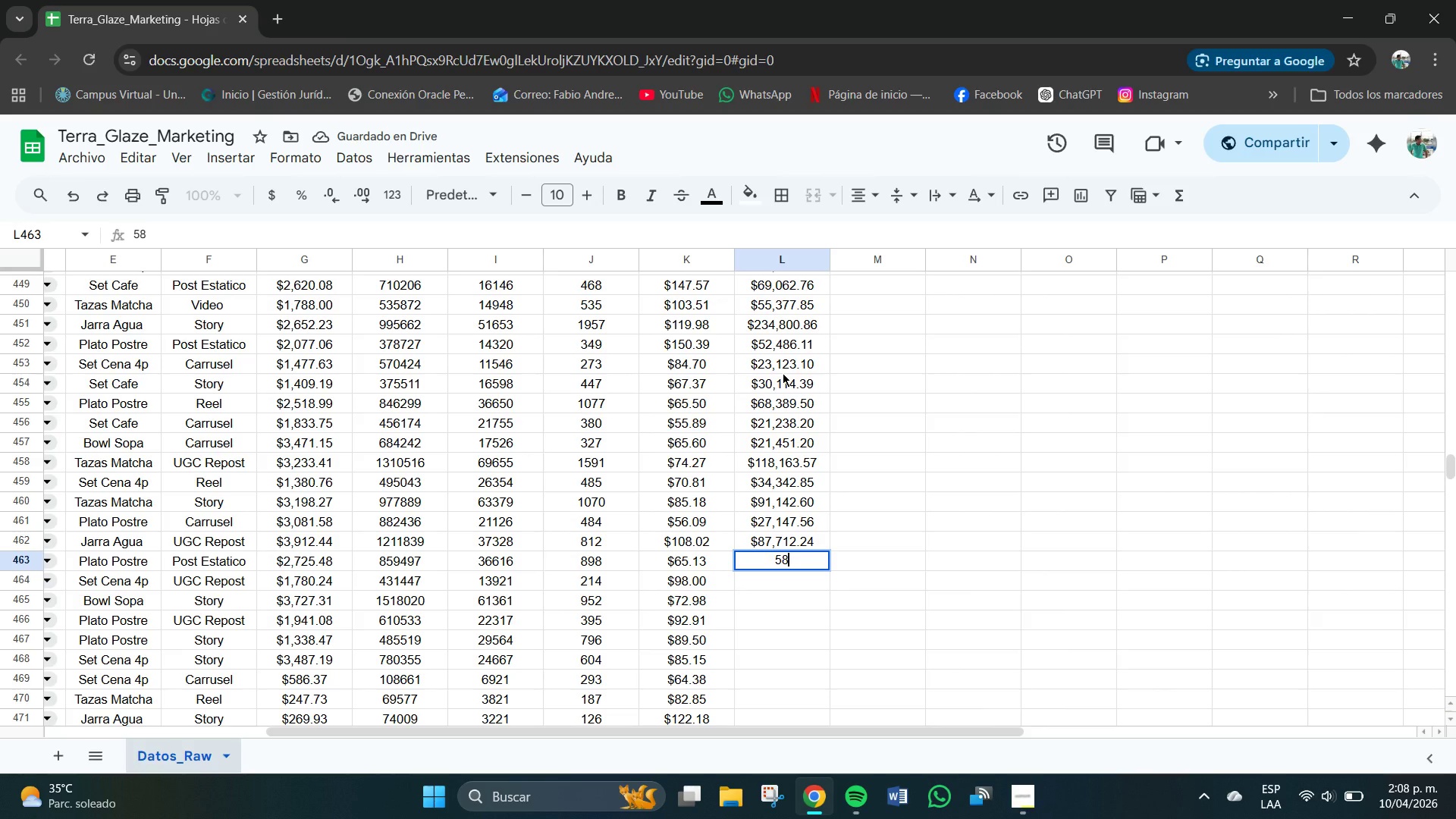 
key(Numpad4)
 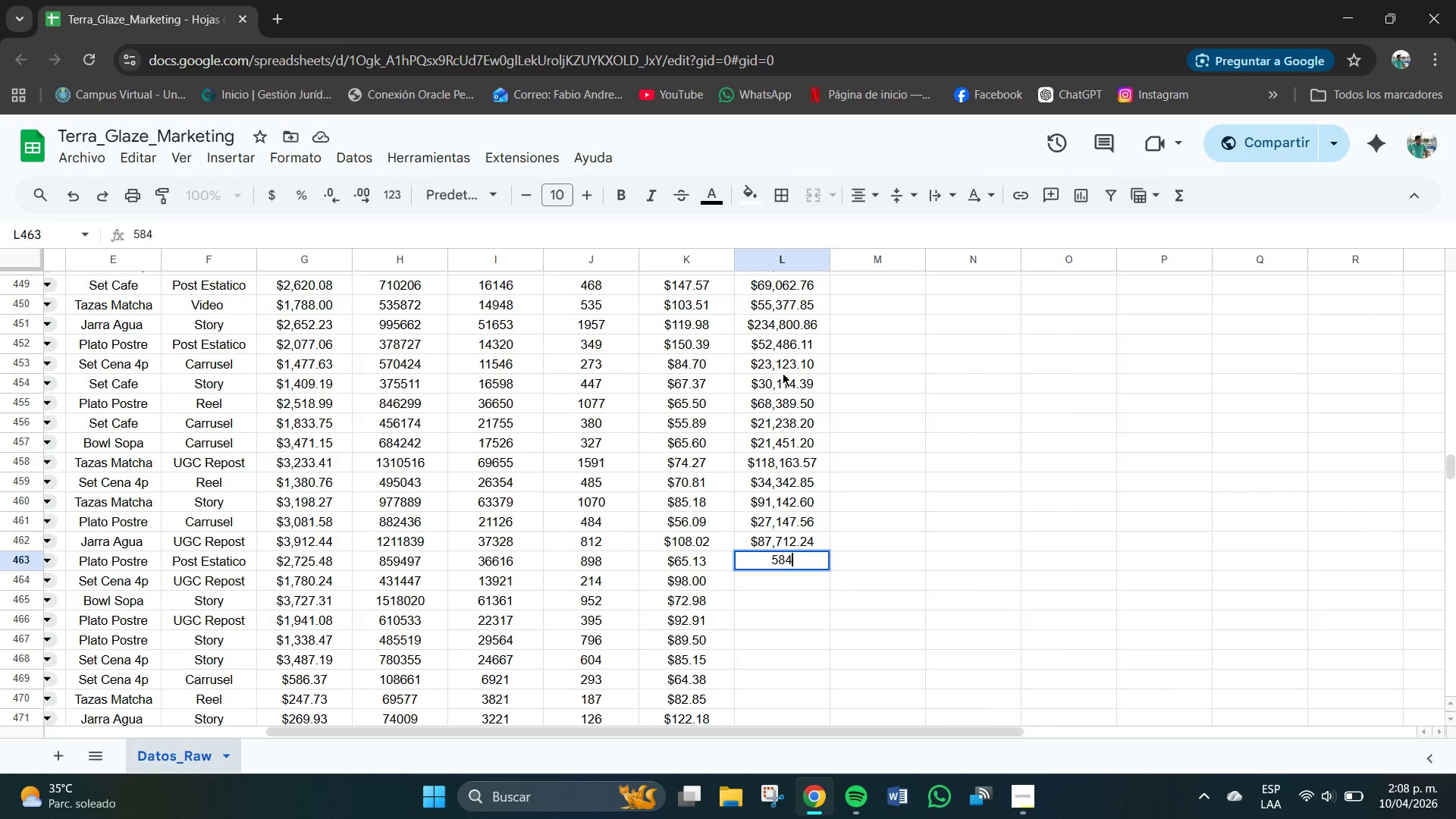 
key(Numpad8)
 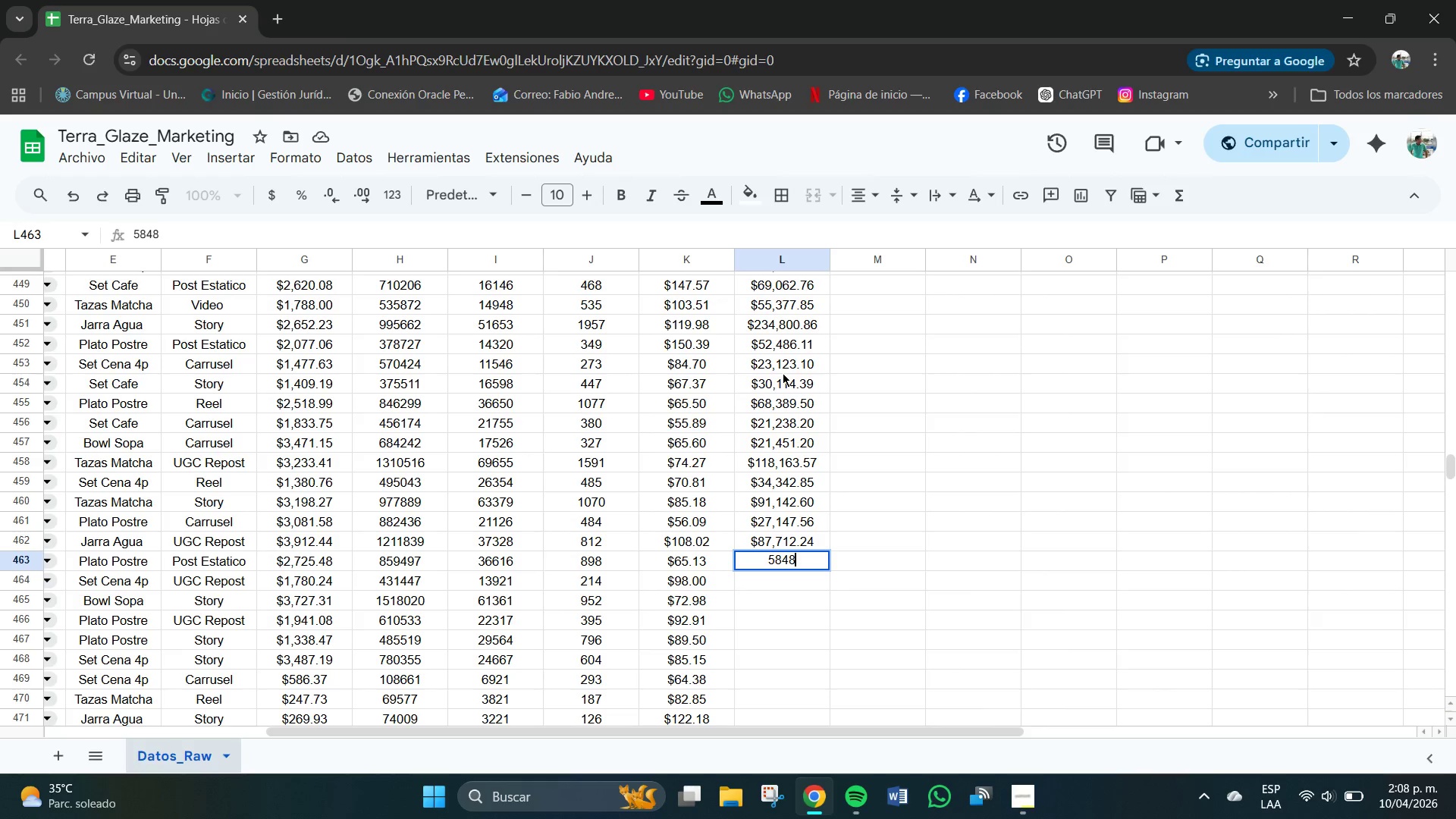 
key(Numpad6)
 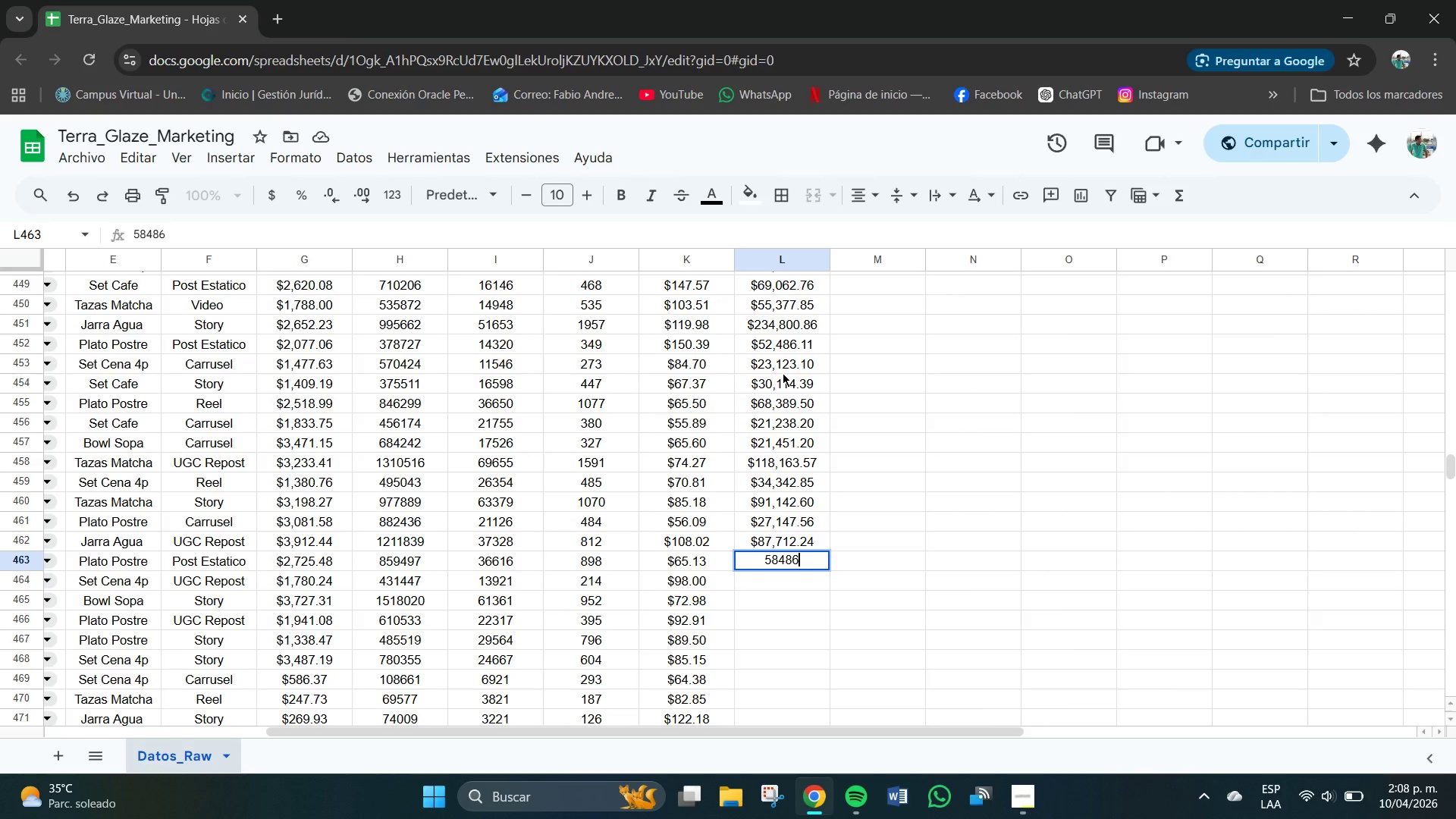 
key(NumpadDecimal)
 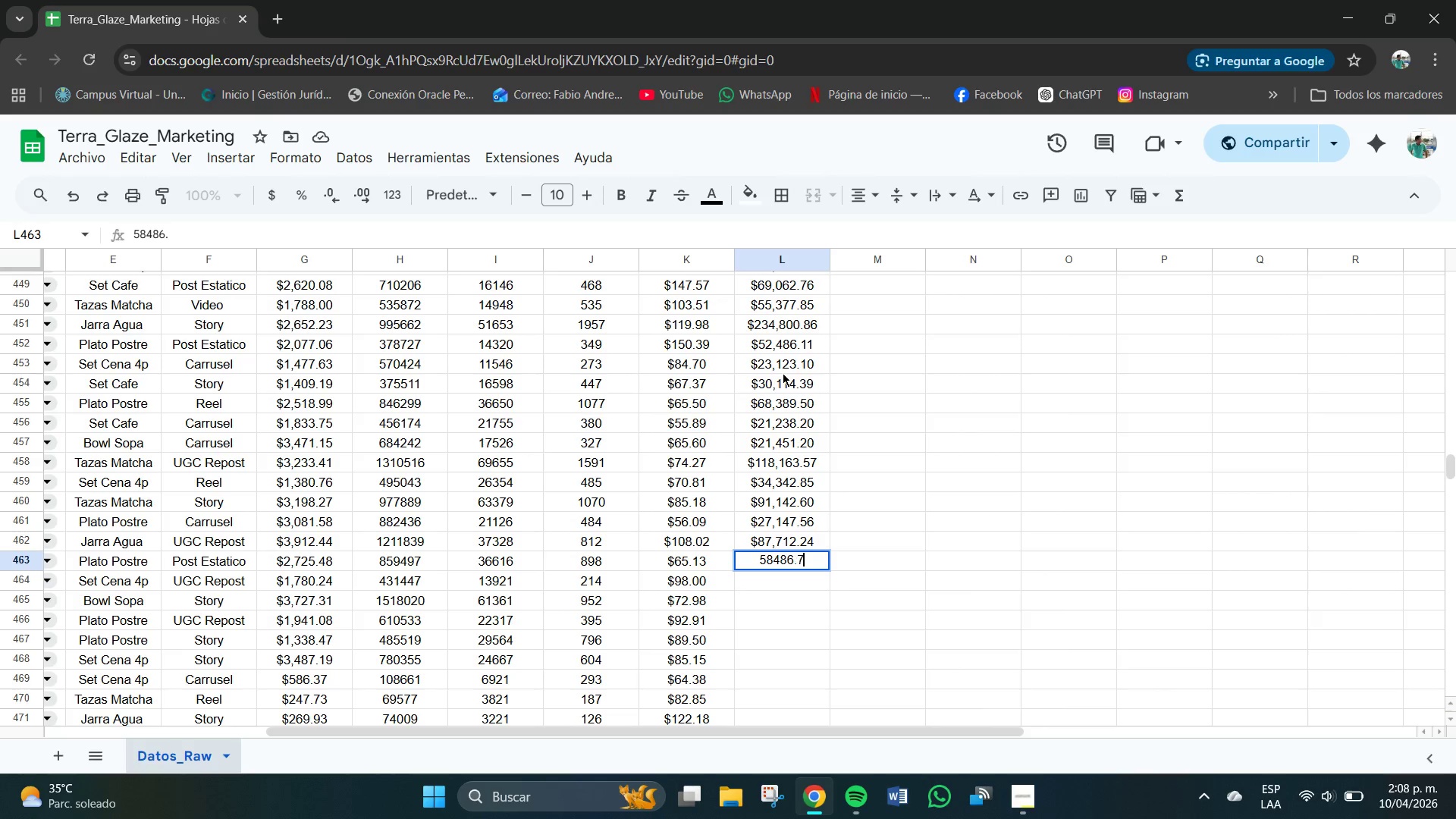 
key(Numpad7)
 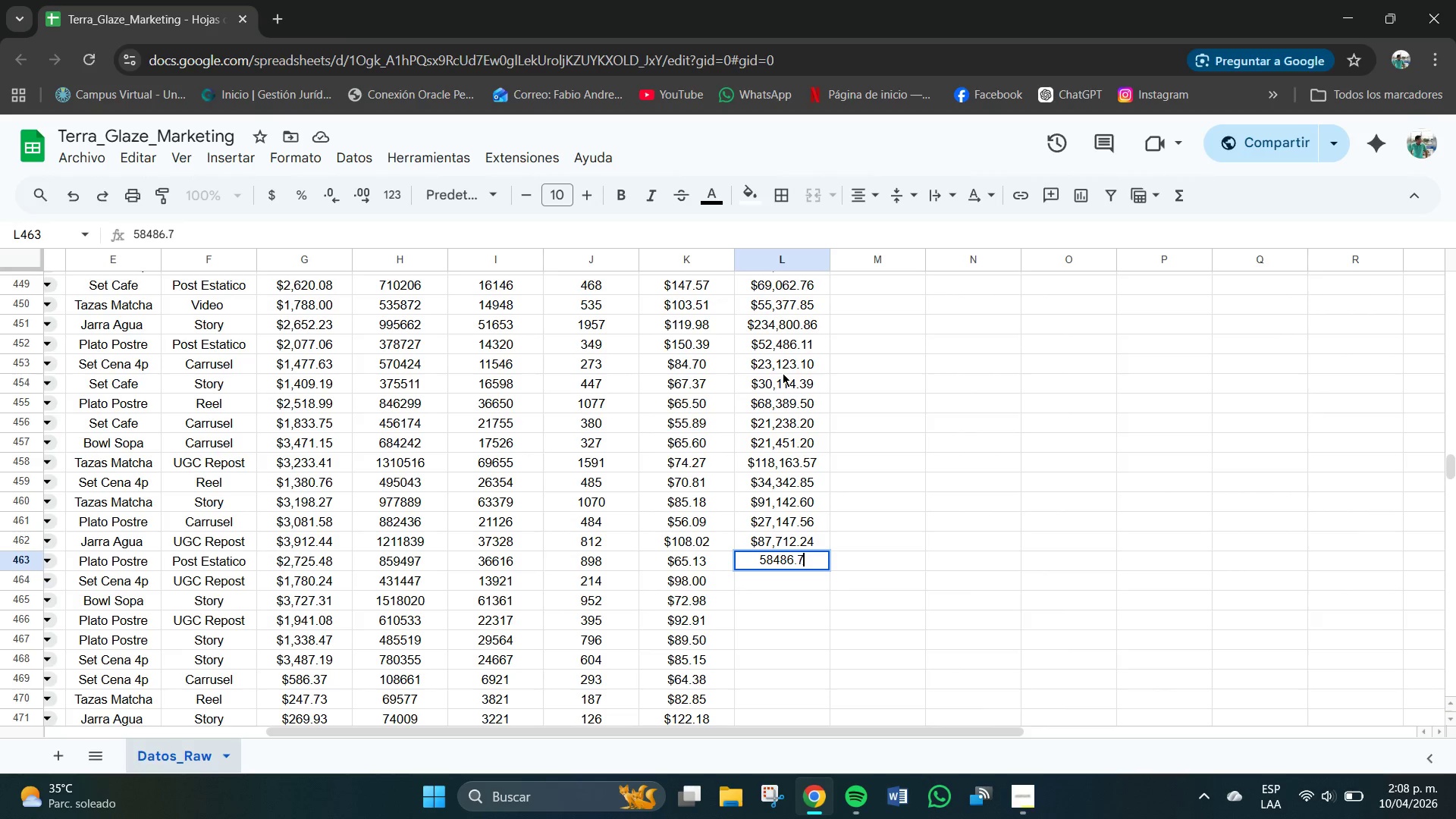 
key(Numpad4)
 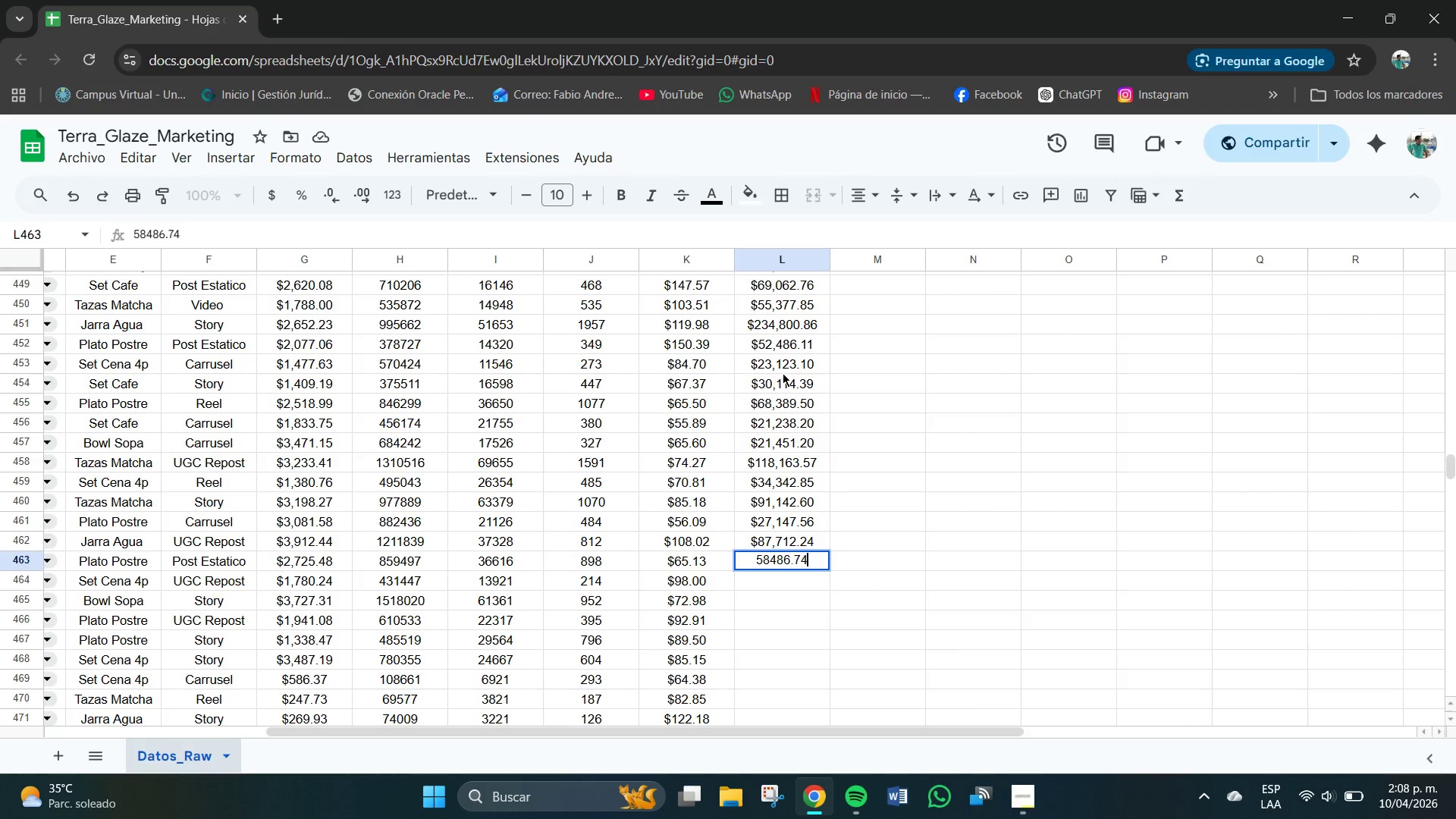 
key(NumpadEnter)
 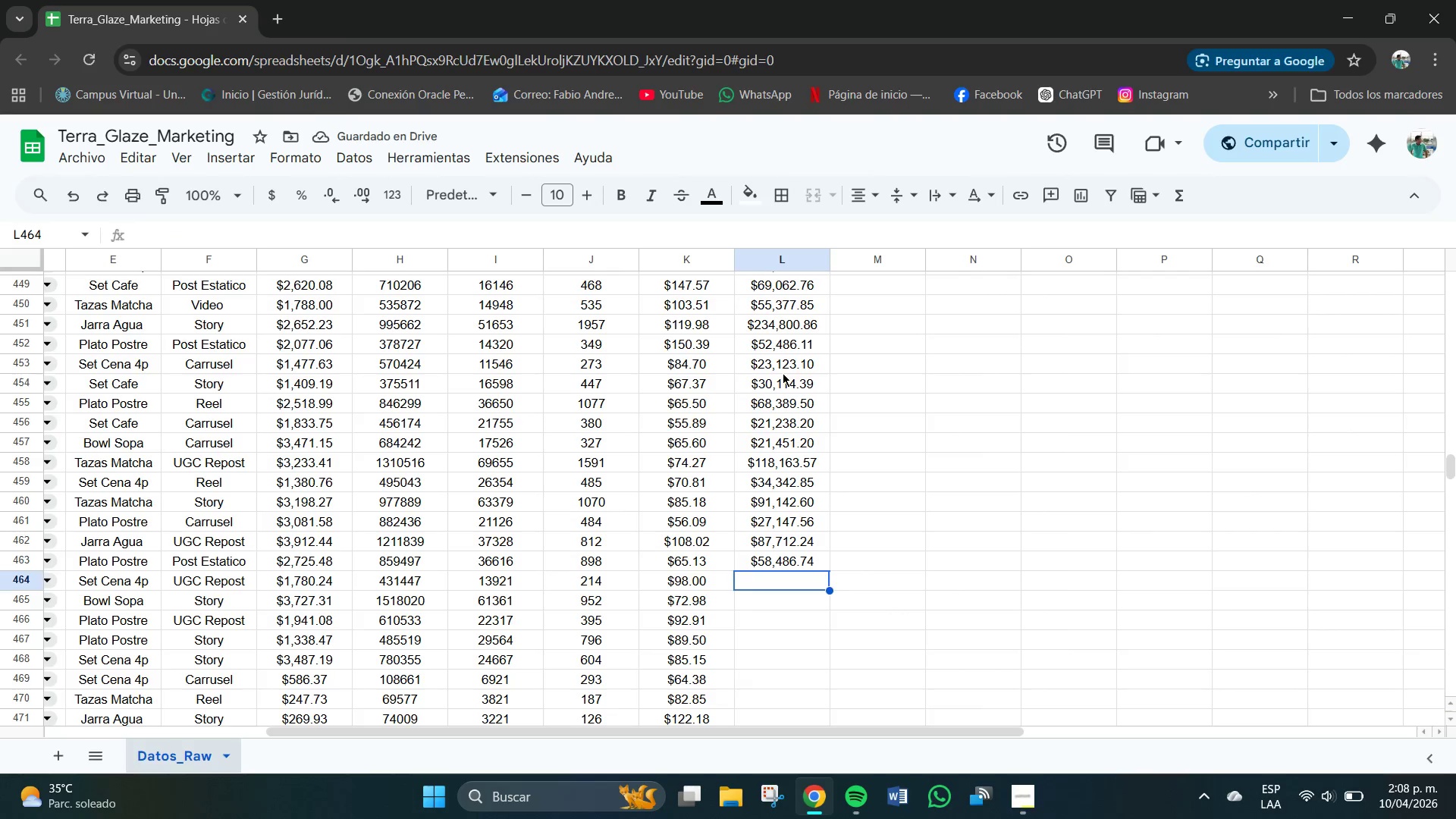 
key(Numpad2)
 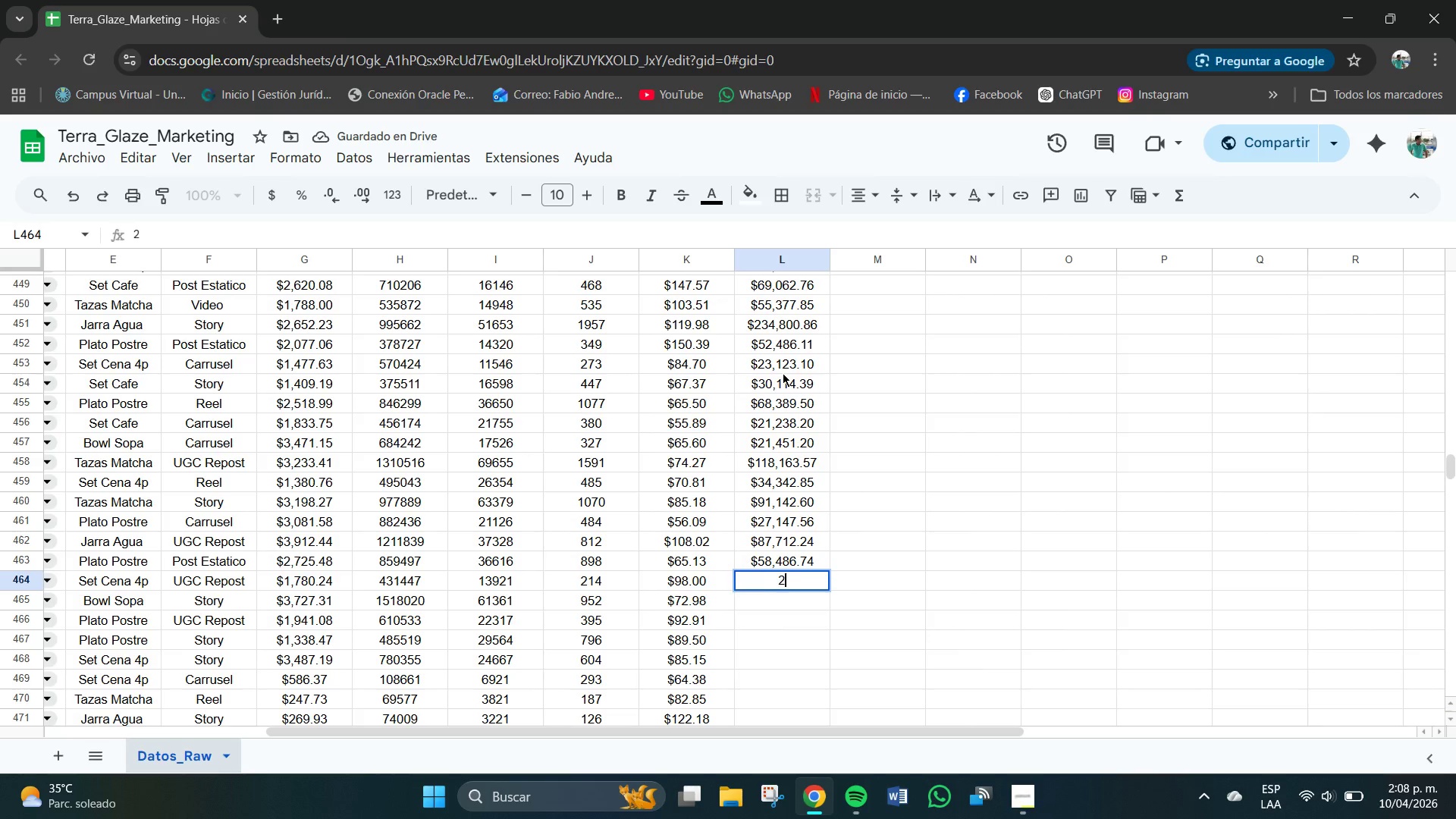 
key(Numpad0)
 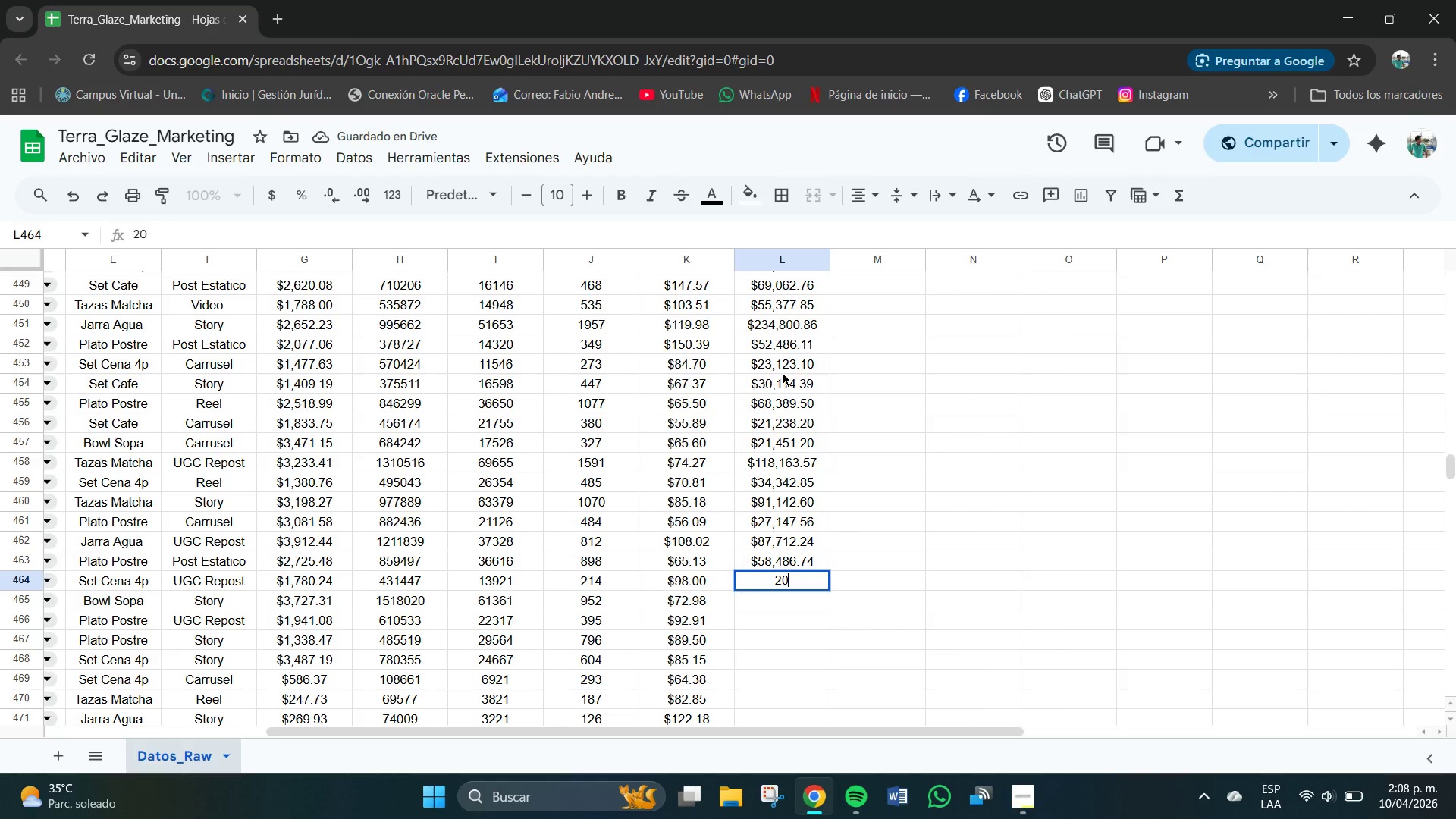 
key(Numpad9)
 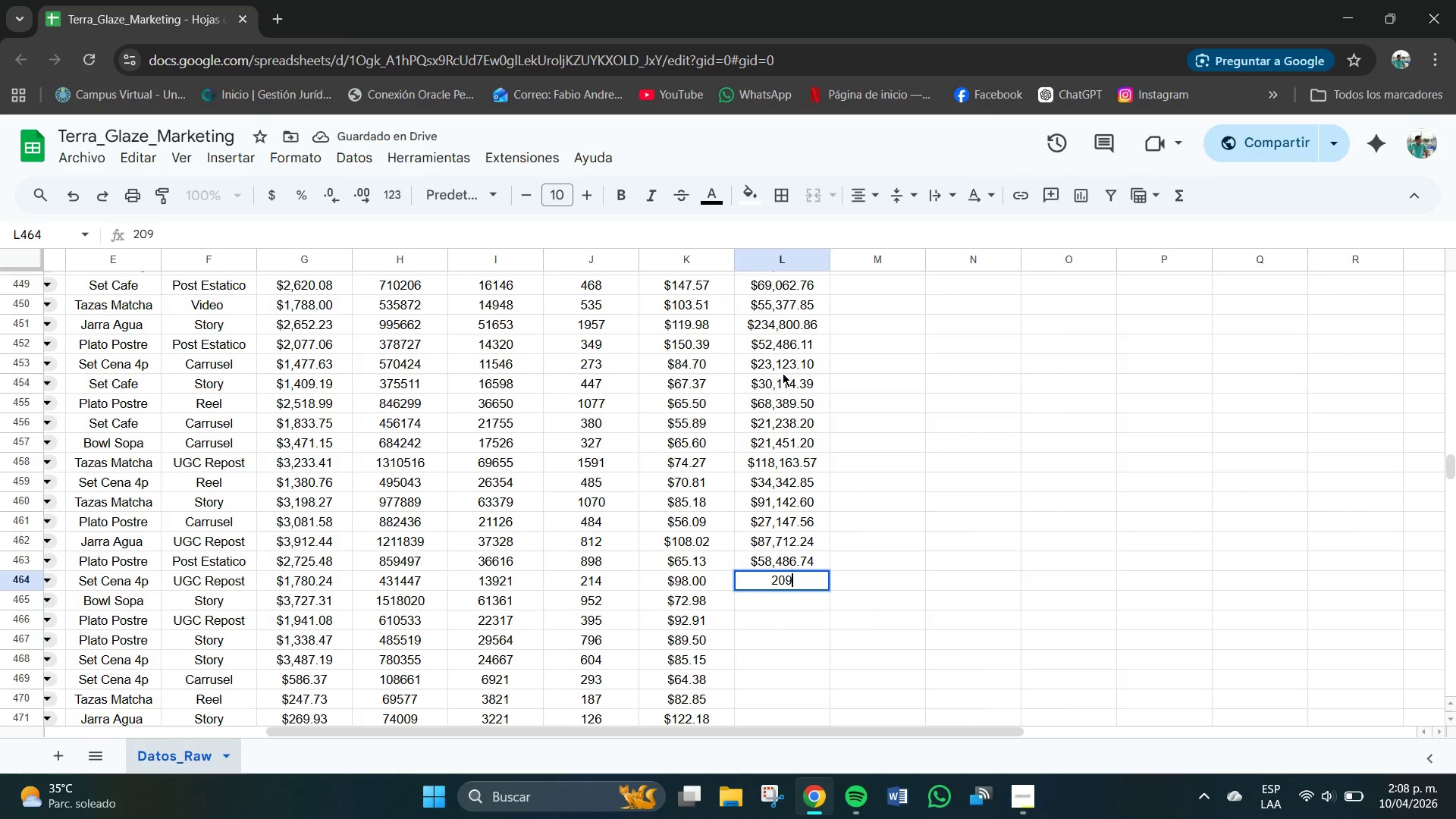 
key(Numpad7)
 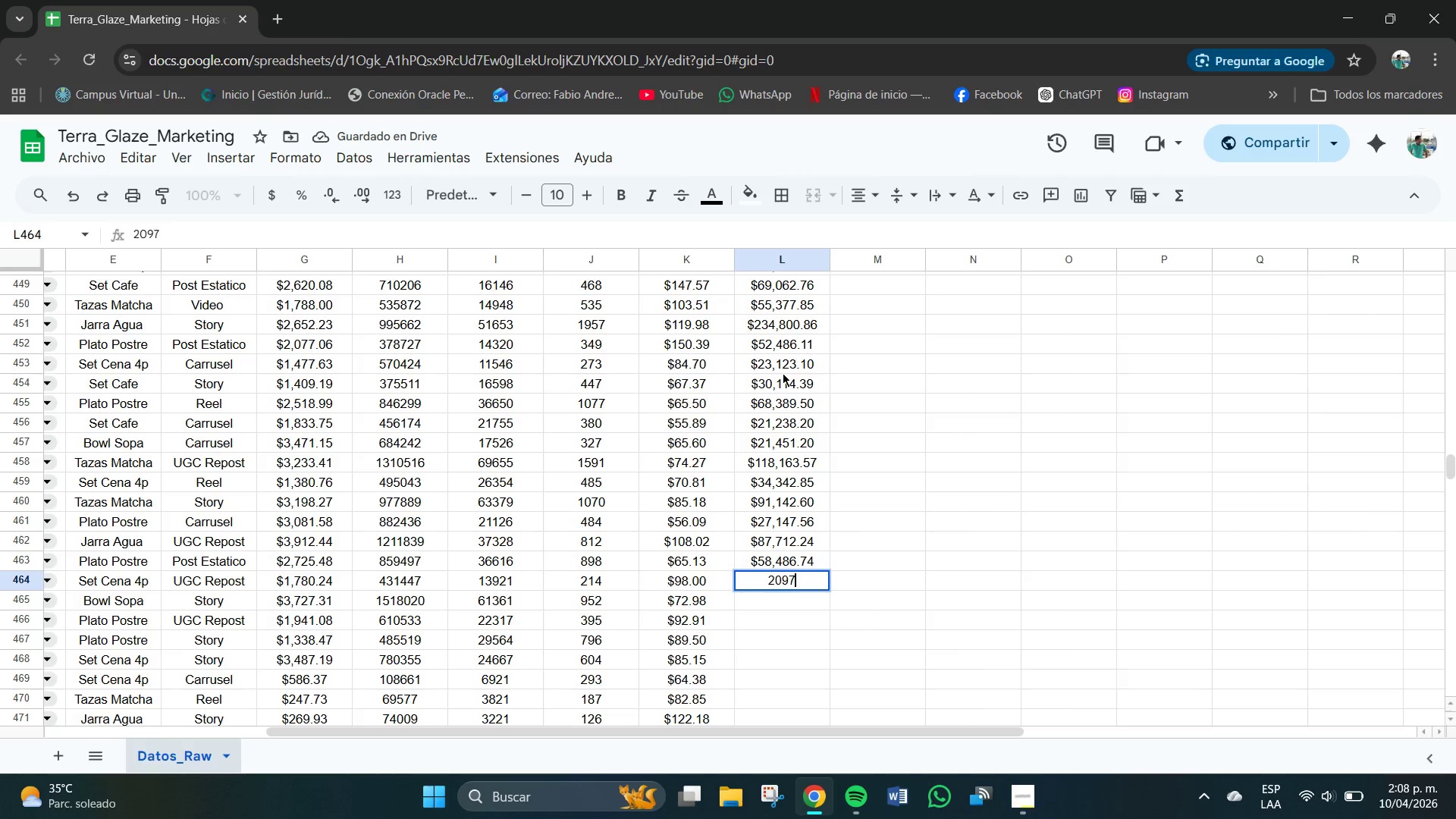 
key(Numpad2)
 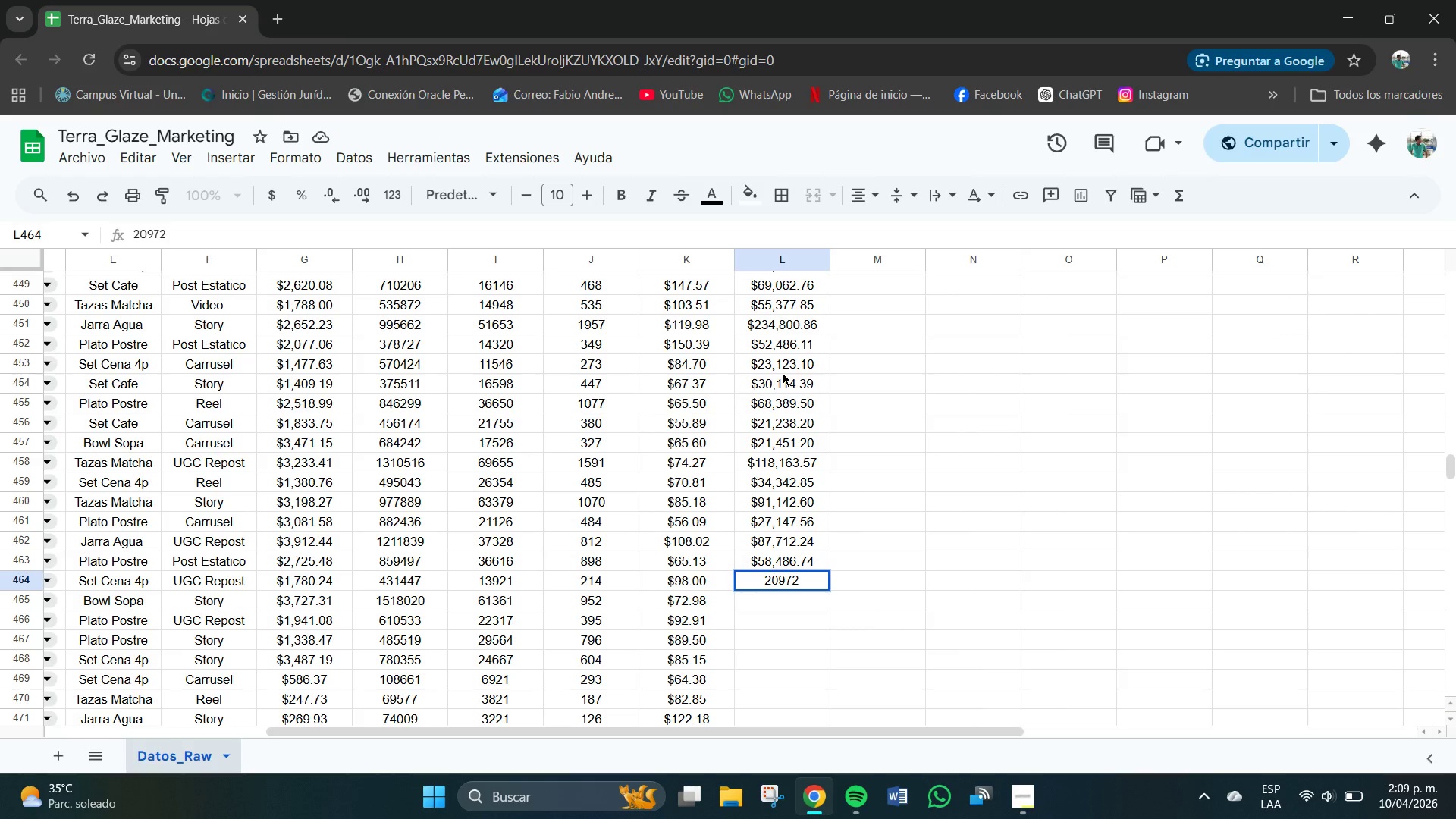 
key(NumpadDecimal)
 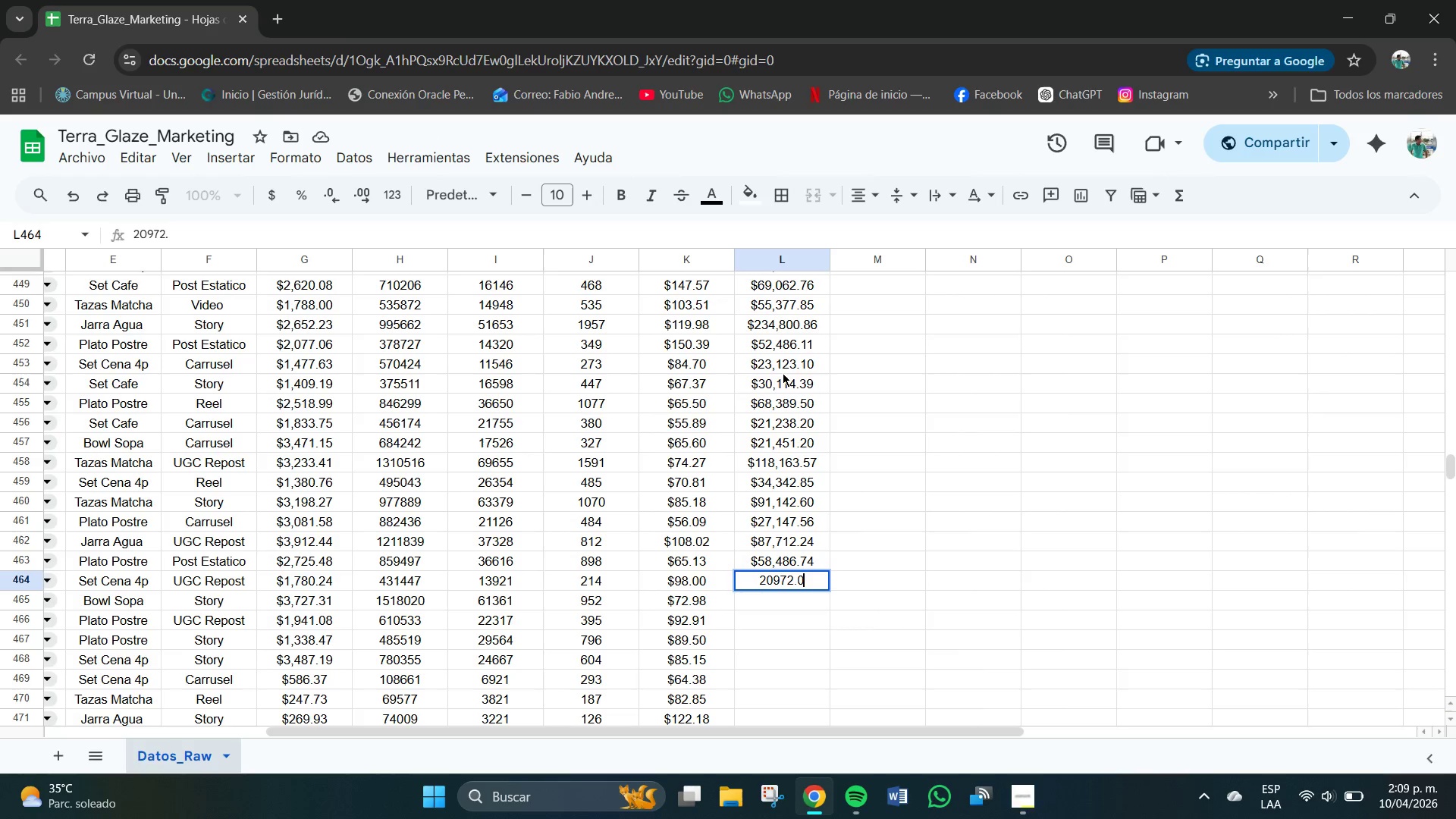 
key(Numpad0)
 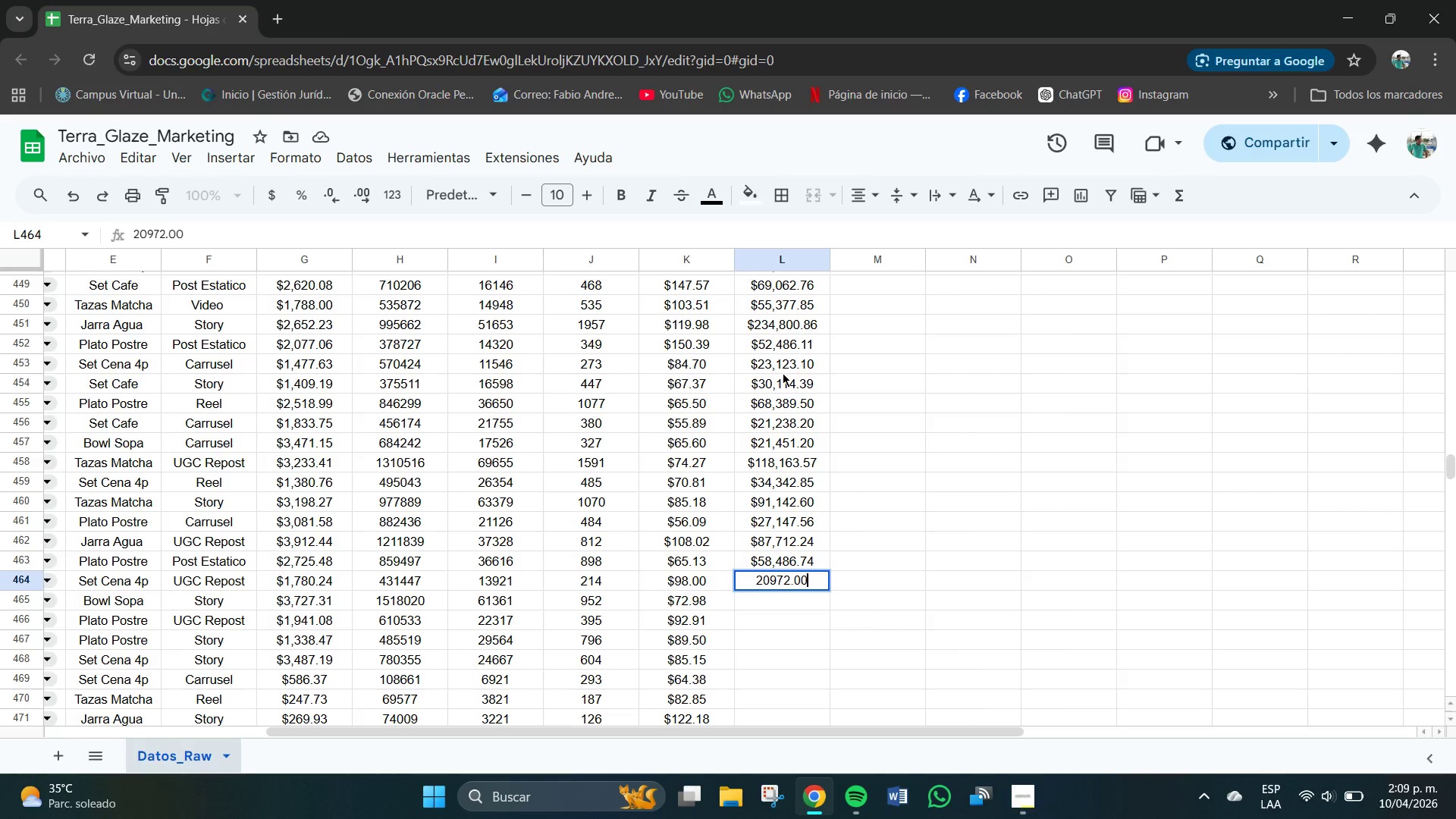 
key(Numpad0)
 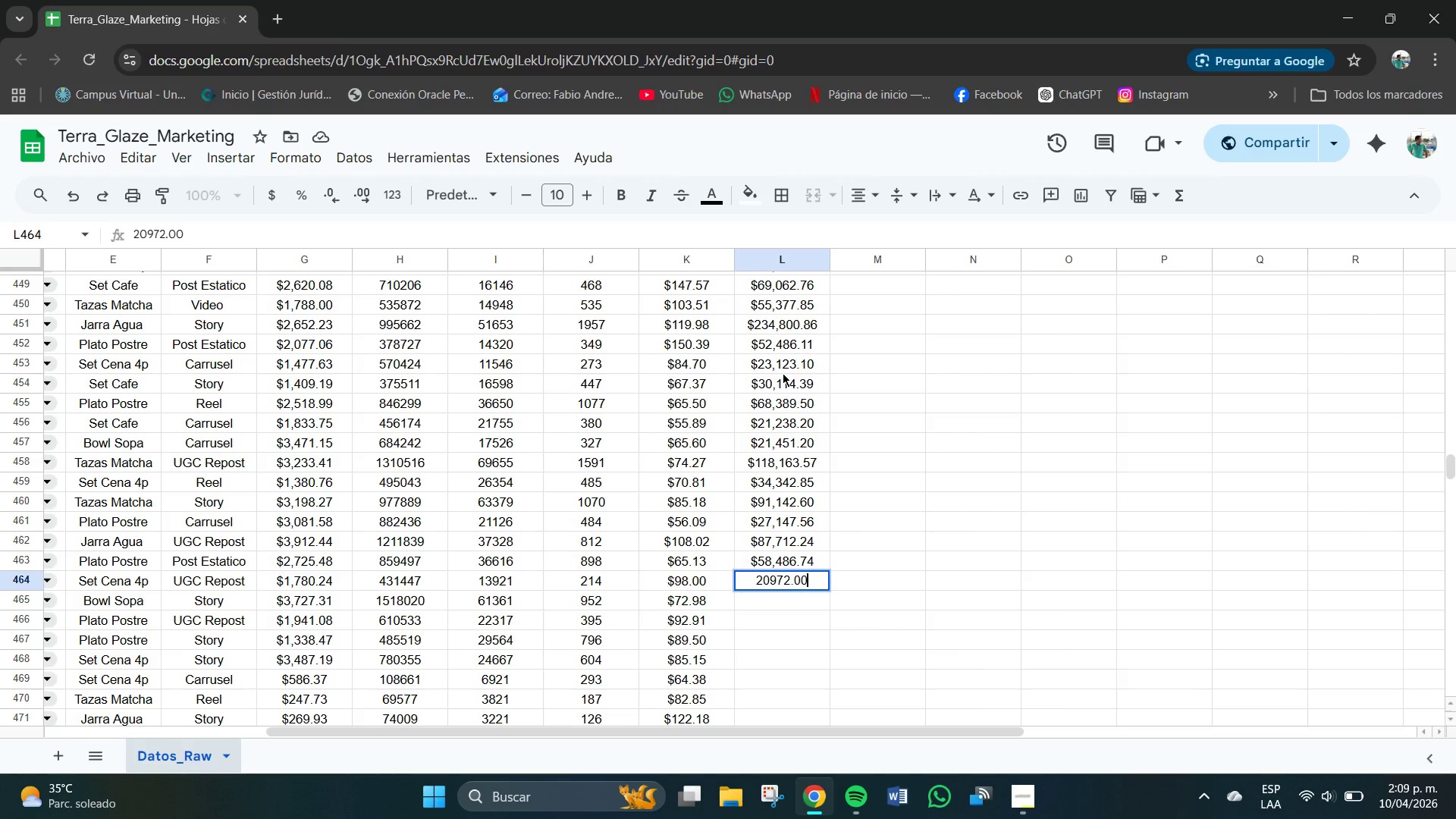 
key(NumpadEnter)
 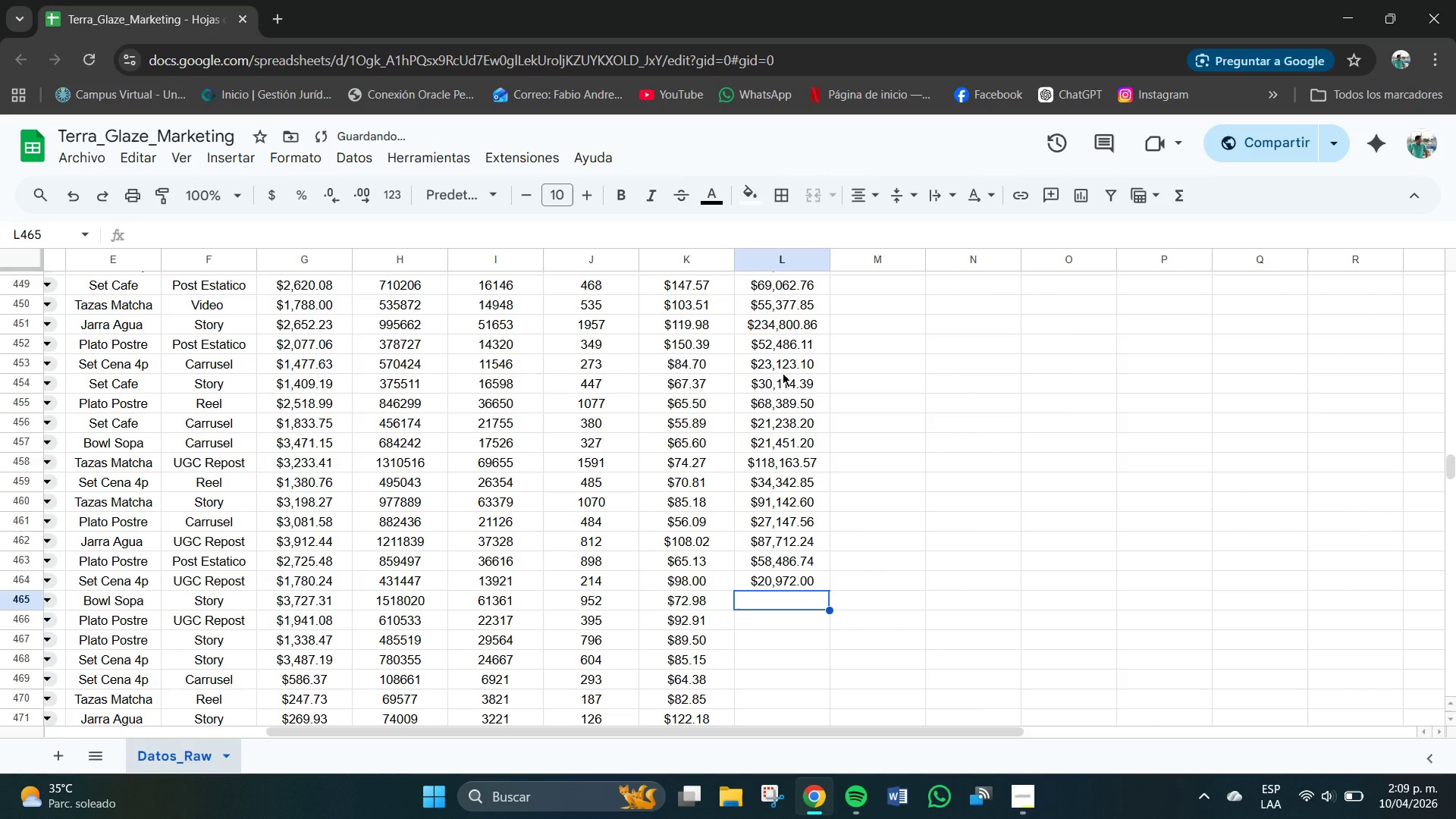 
key(Numpad6)
 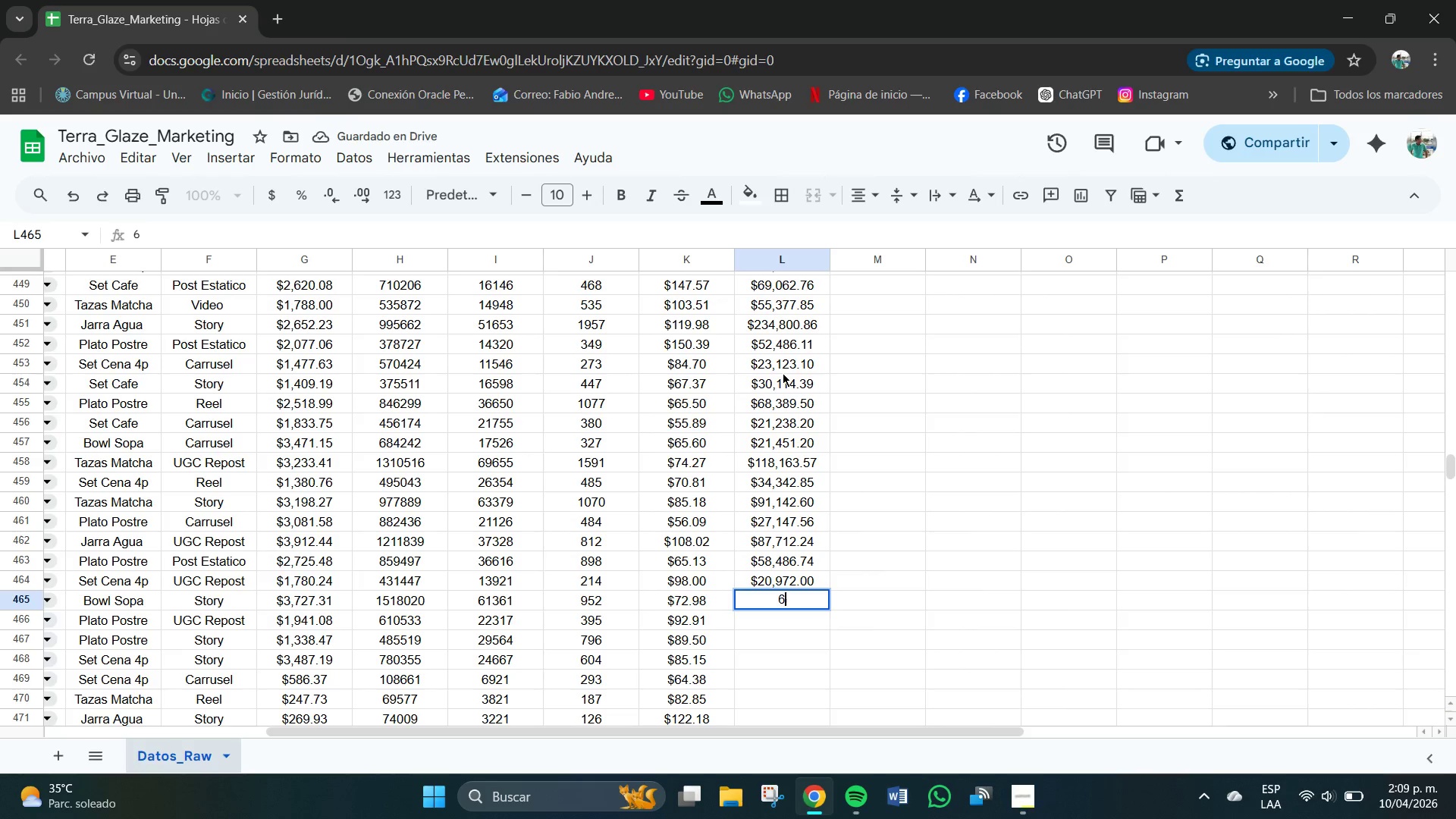 
key(Numpad9)
 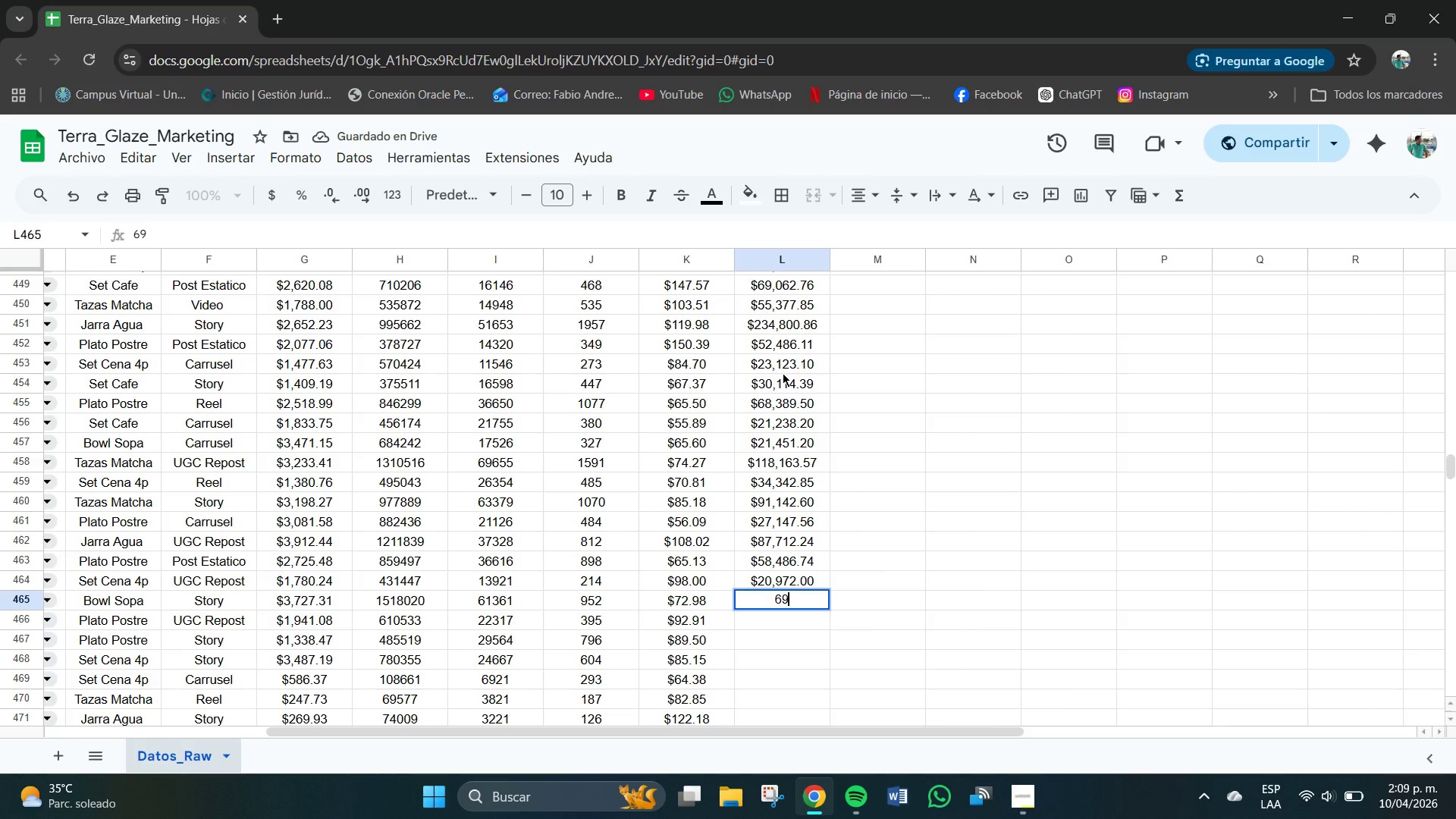 
key(Numpad4)
 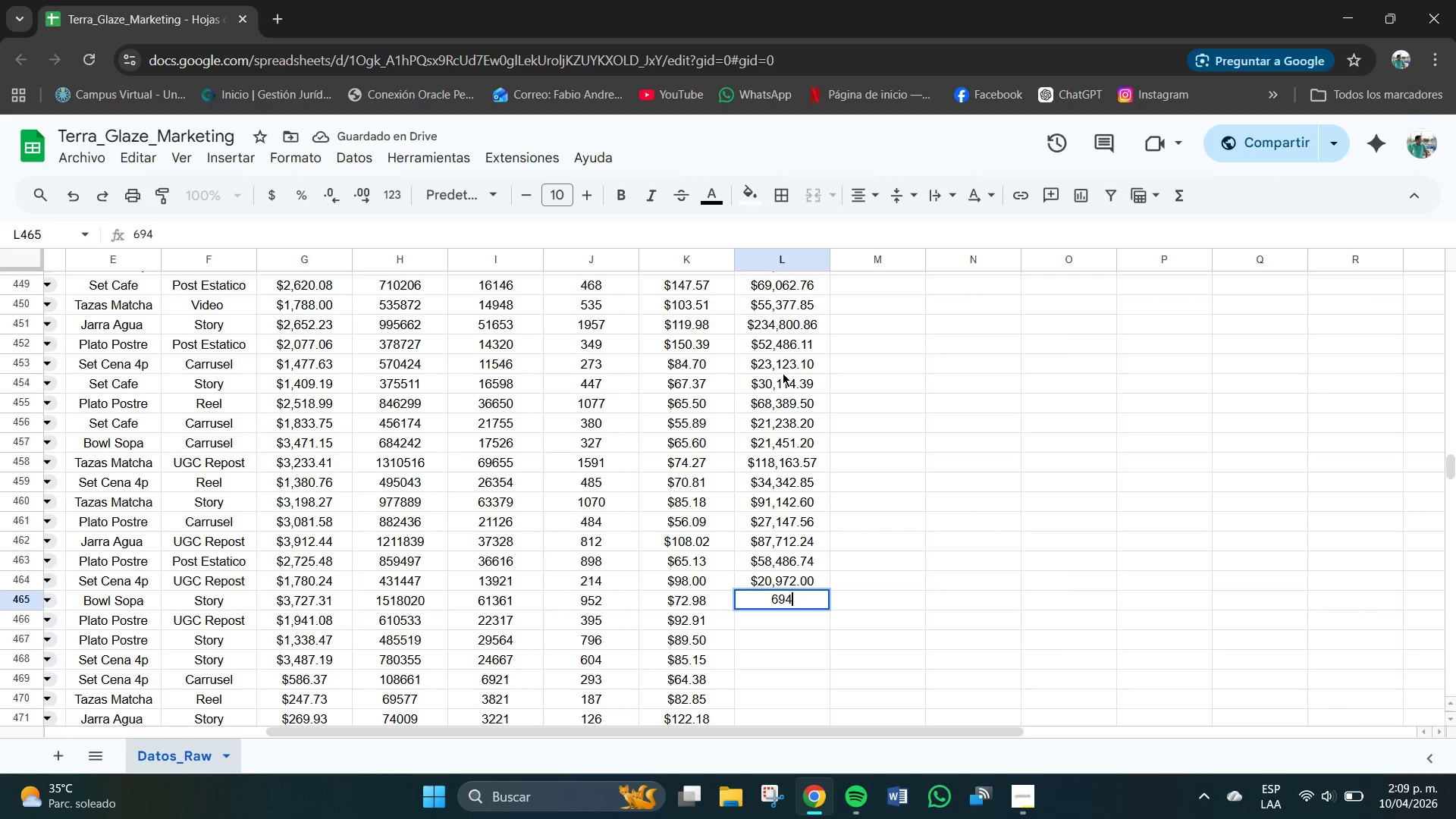 
key(Numpad7)
 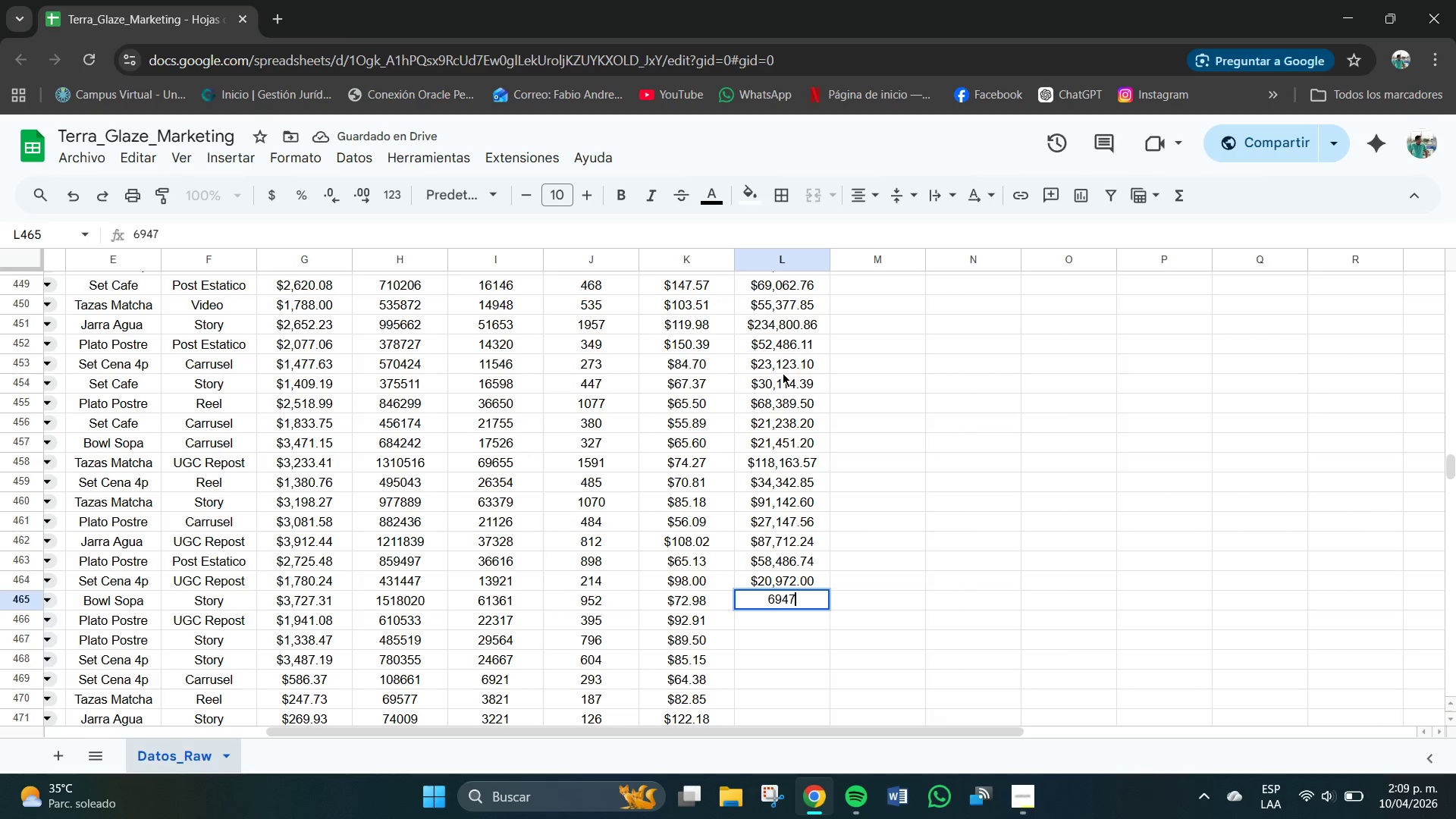 
key(Numpad6)
 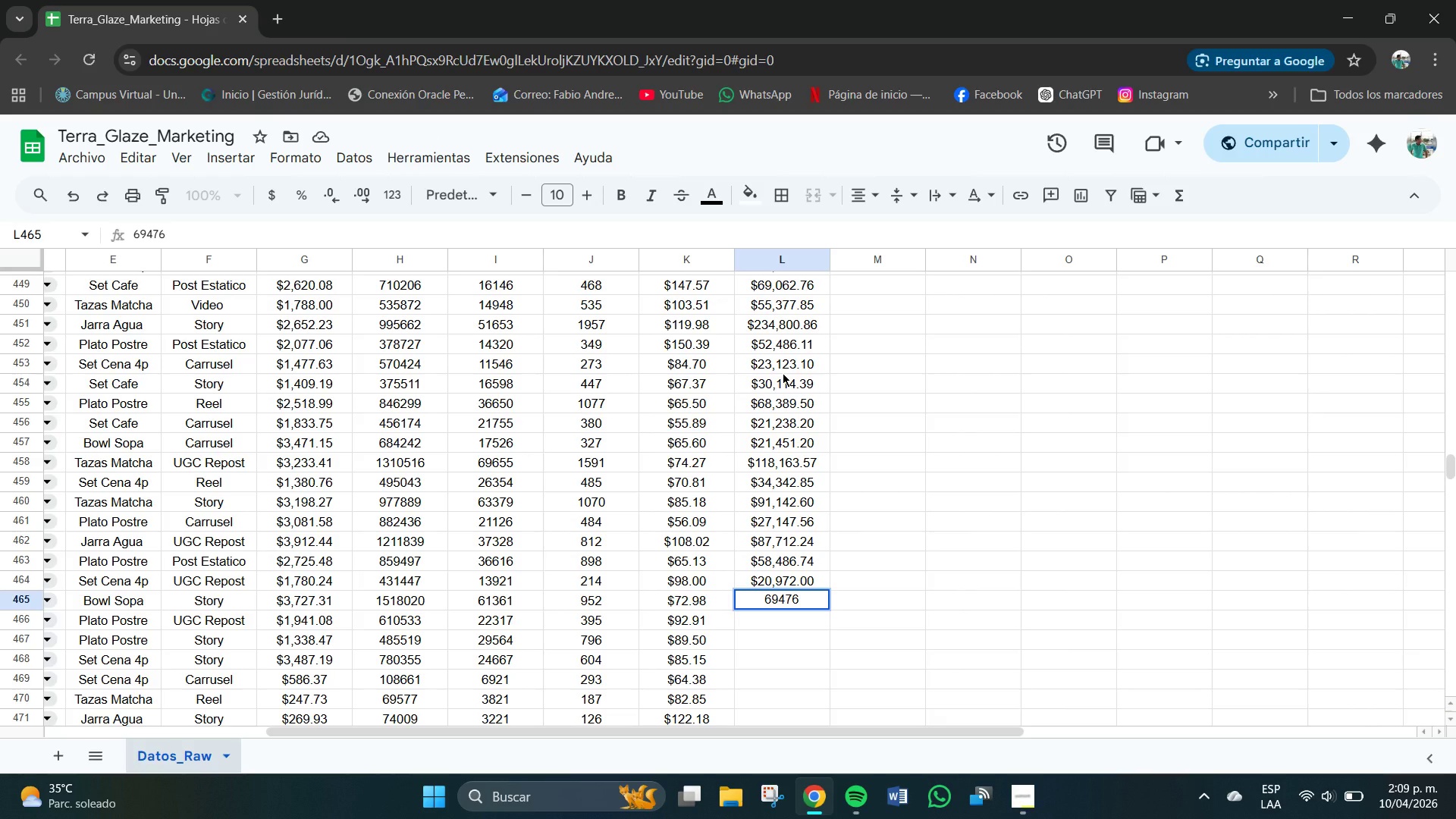 
key(NumpadDecimal)
 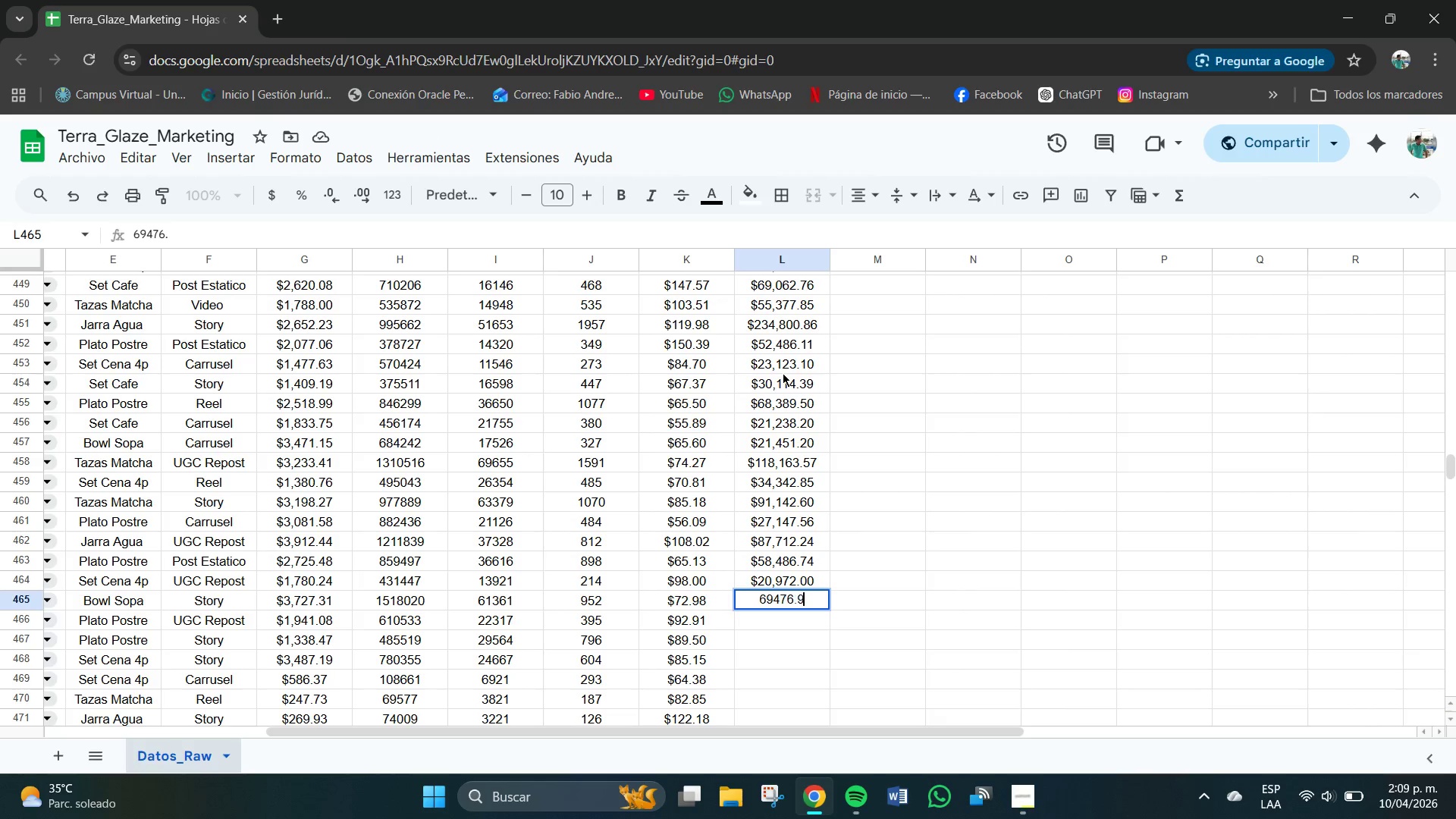 
key(Numpad9)
 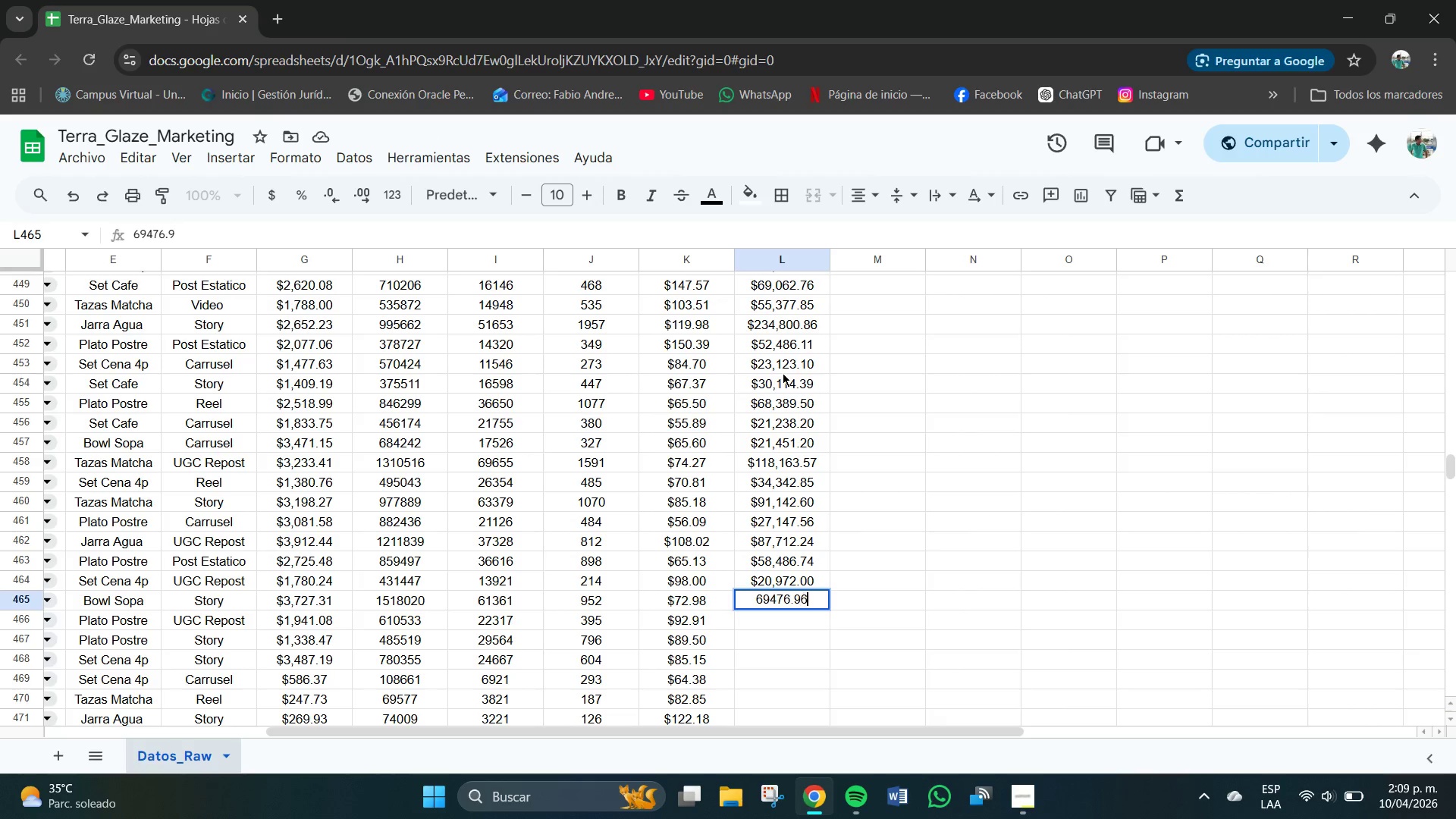 
key(Numpad6)
 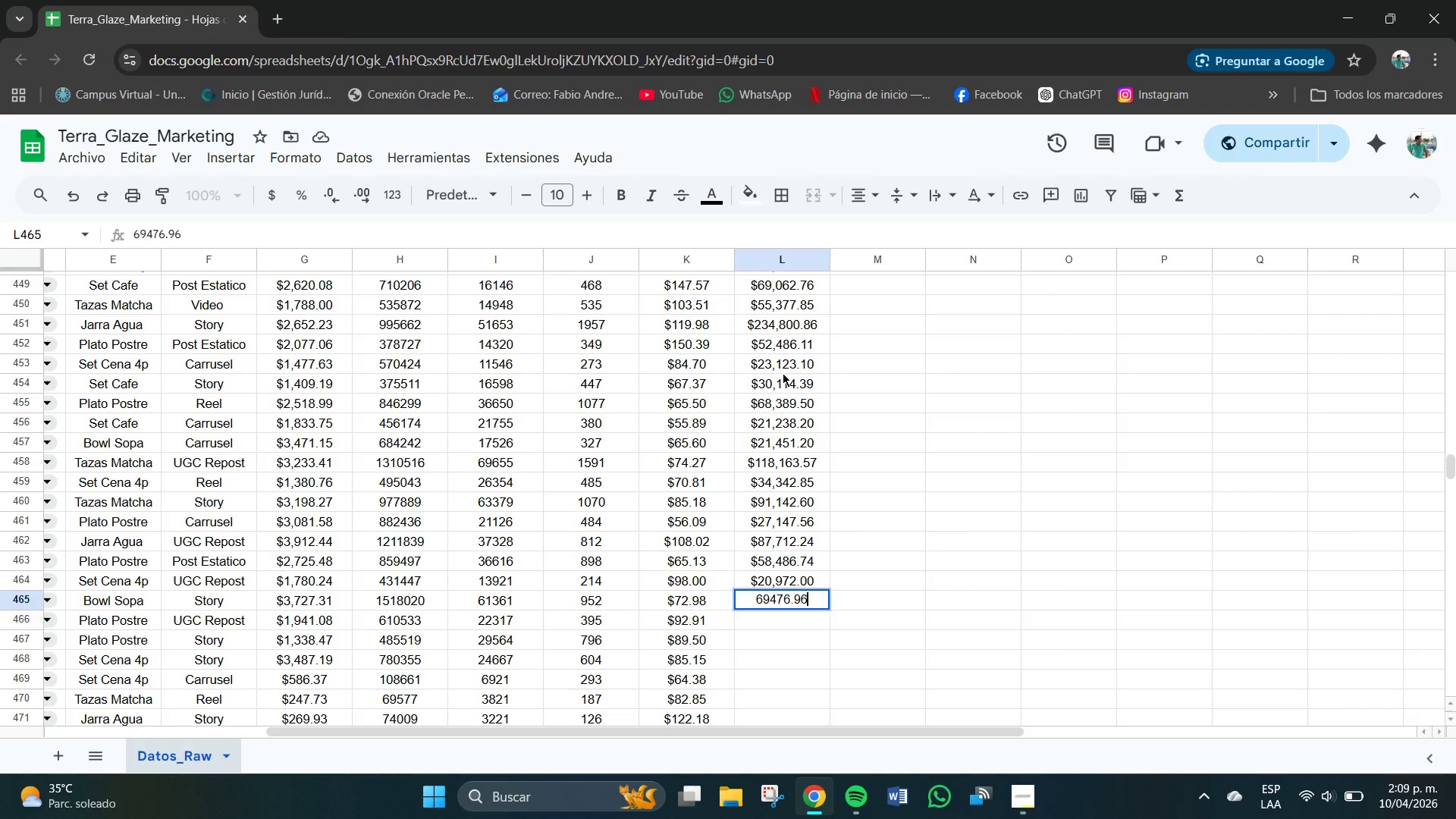 
key(NumpadEnter)
 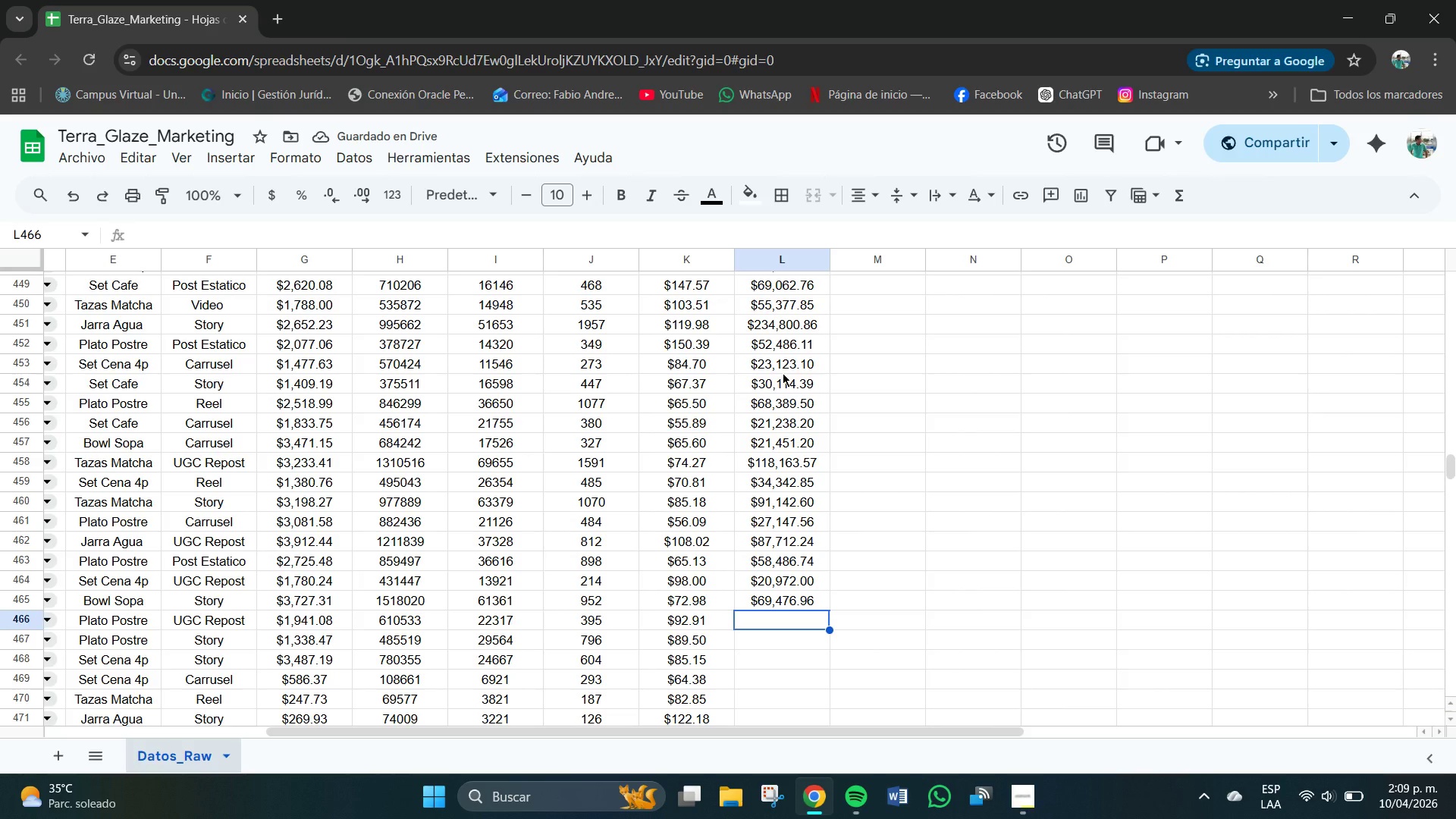 
key(Numpad3)
 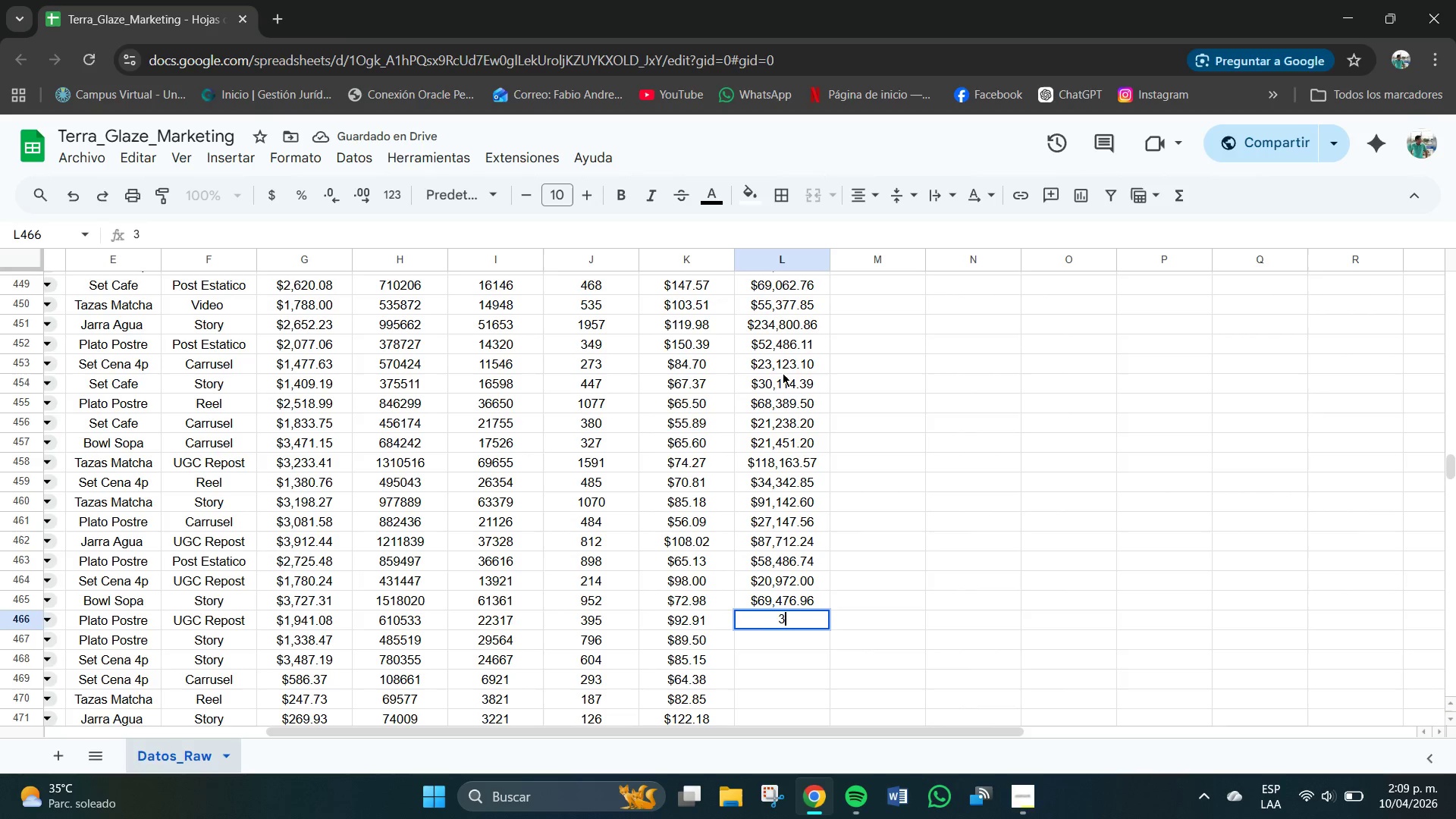 
key(Numpad6)
 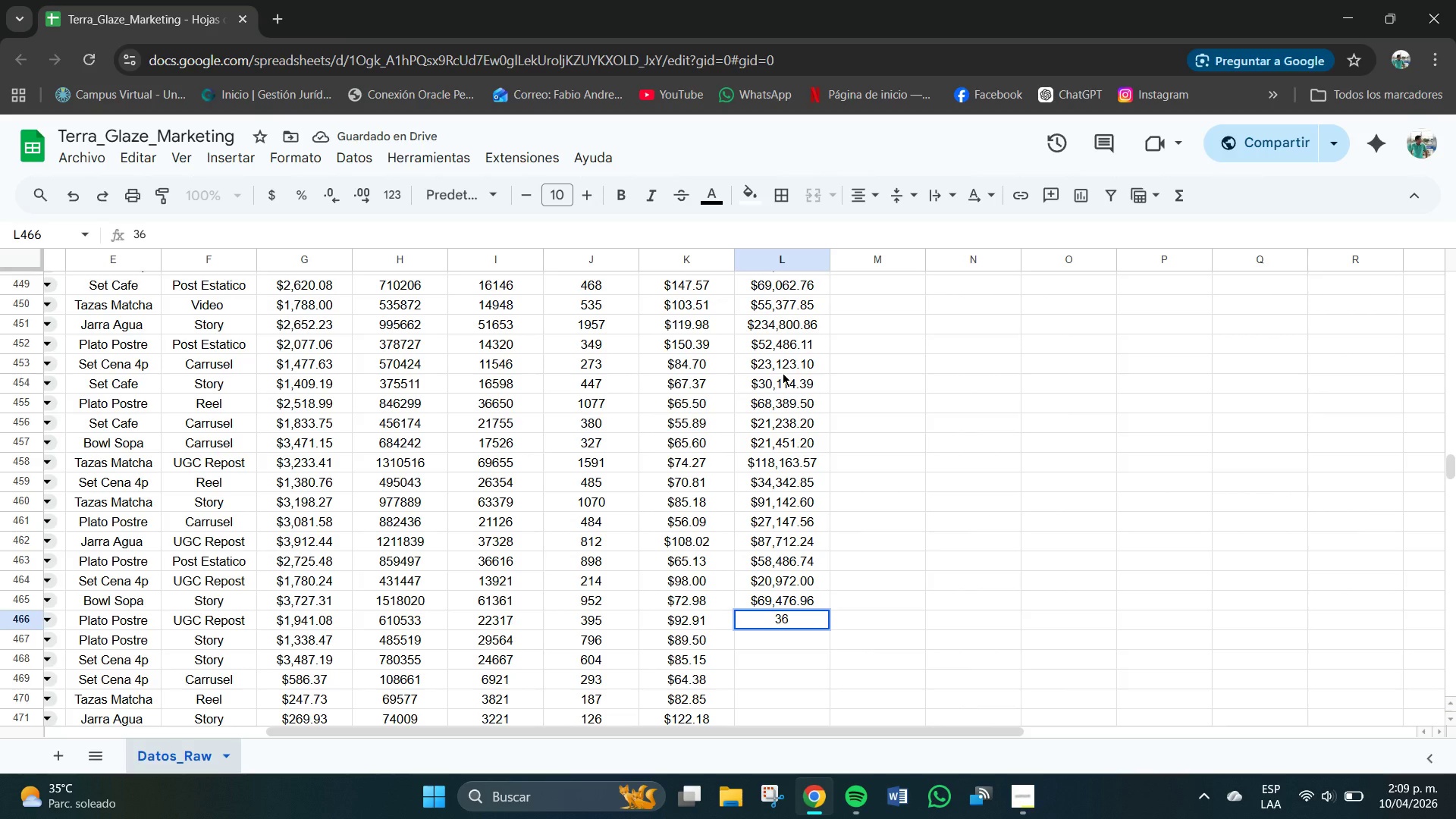 
key(Numpad6)
 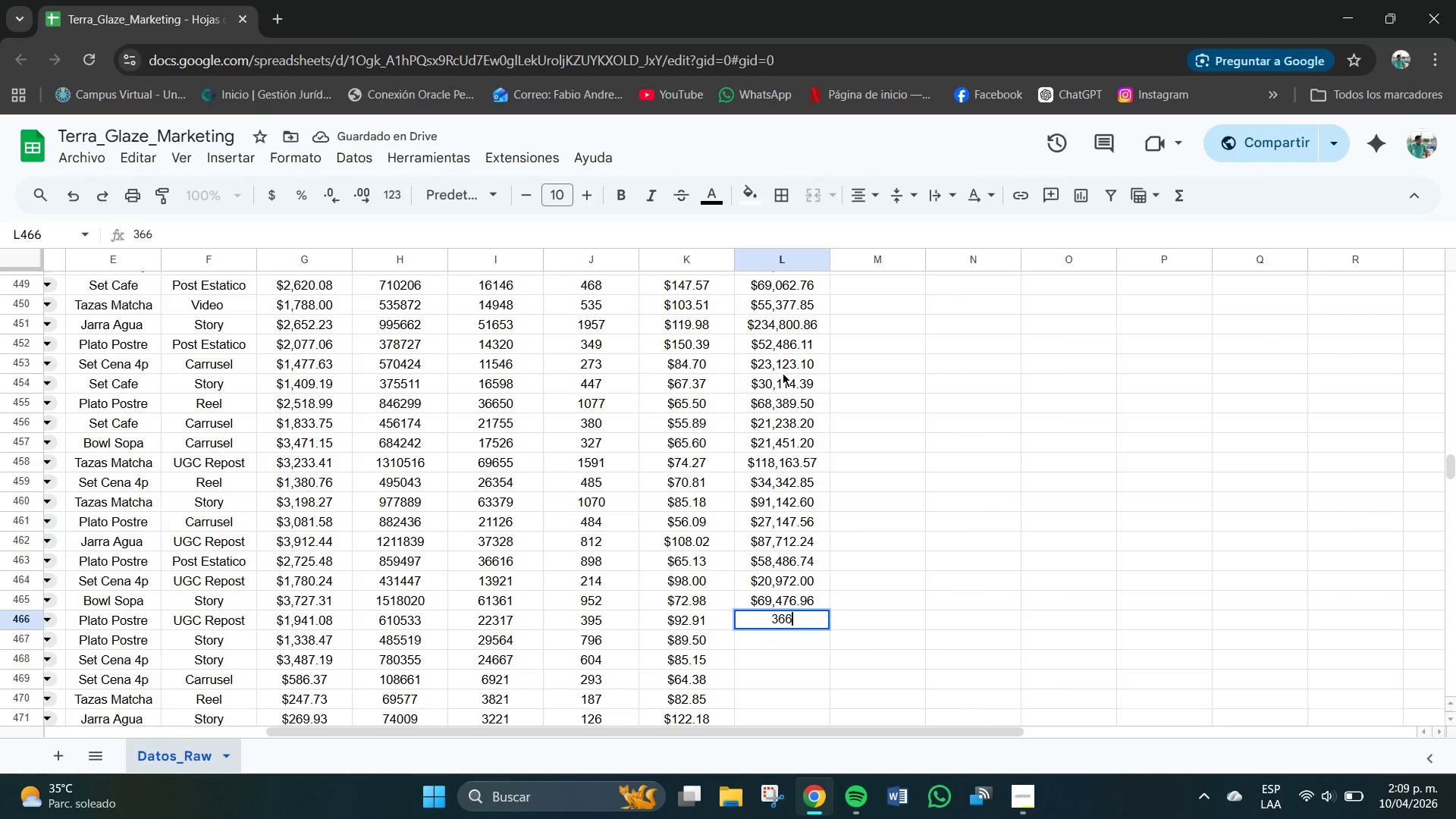 
key(Numpad9)
 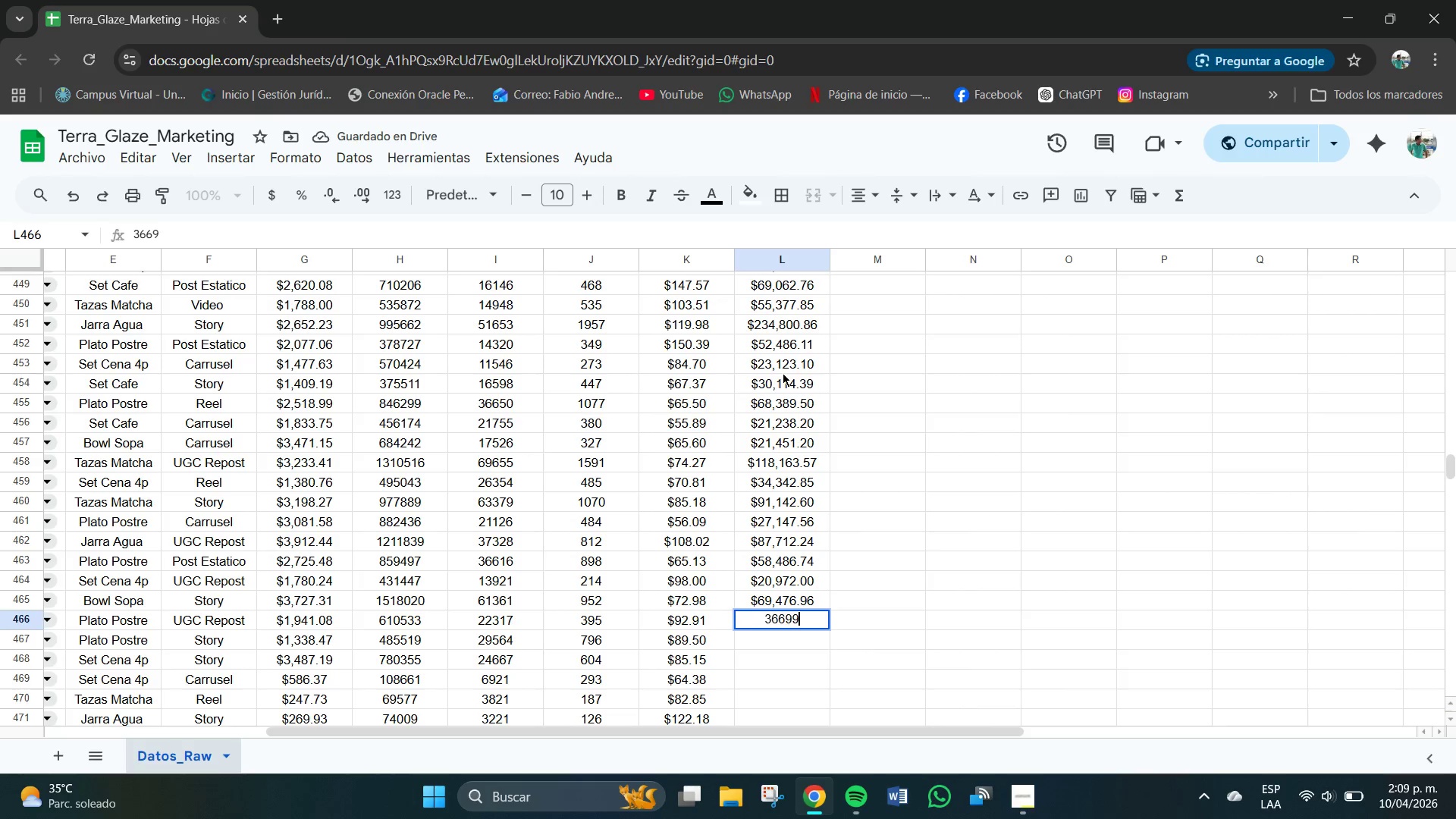 
key(Numpad9)
 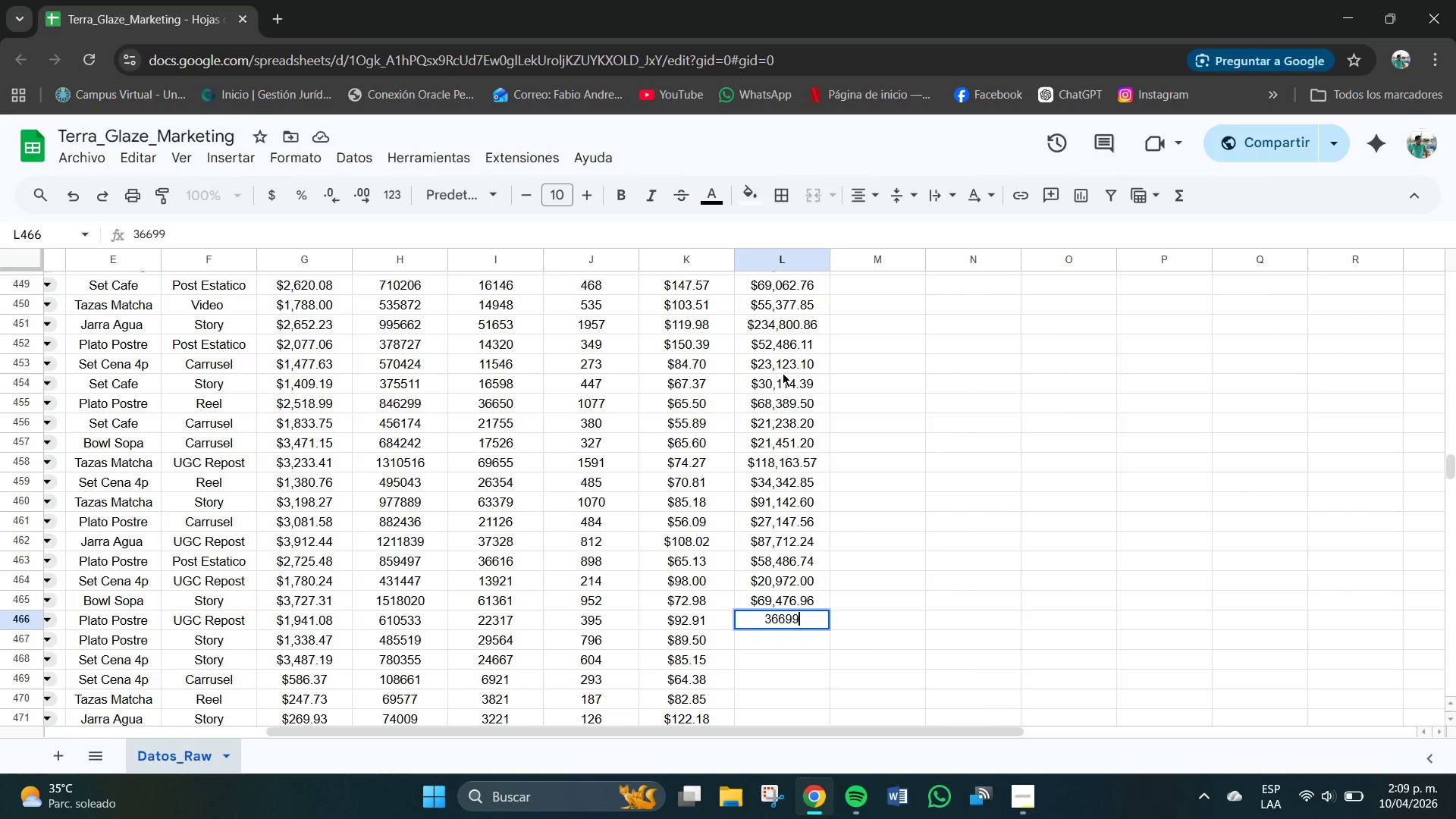 
key(NumpadDecimal)
 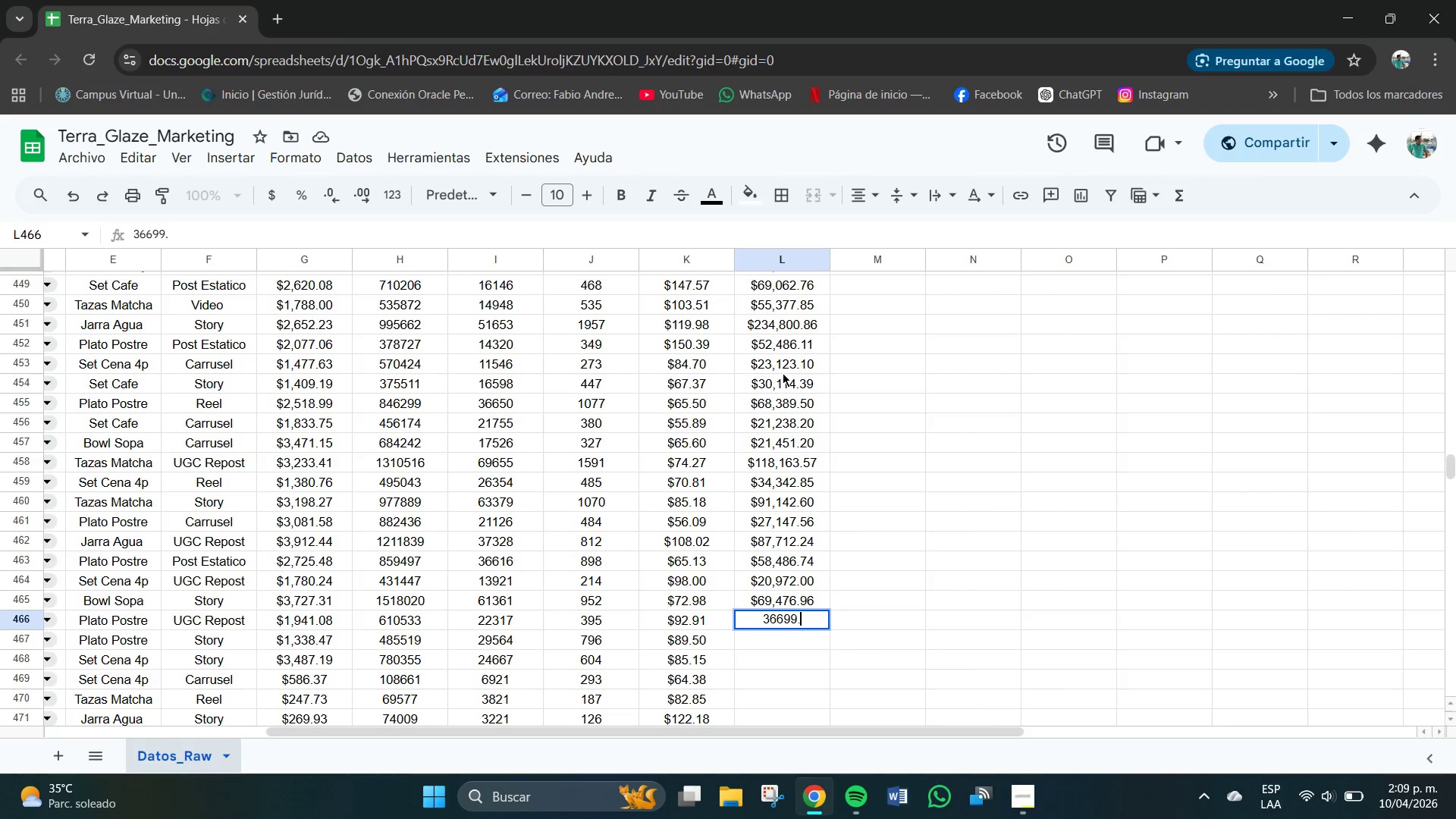 
key(Numpad4)
 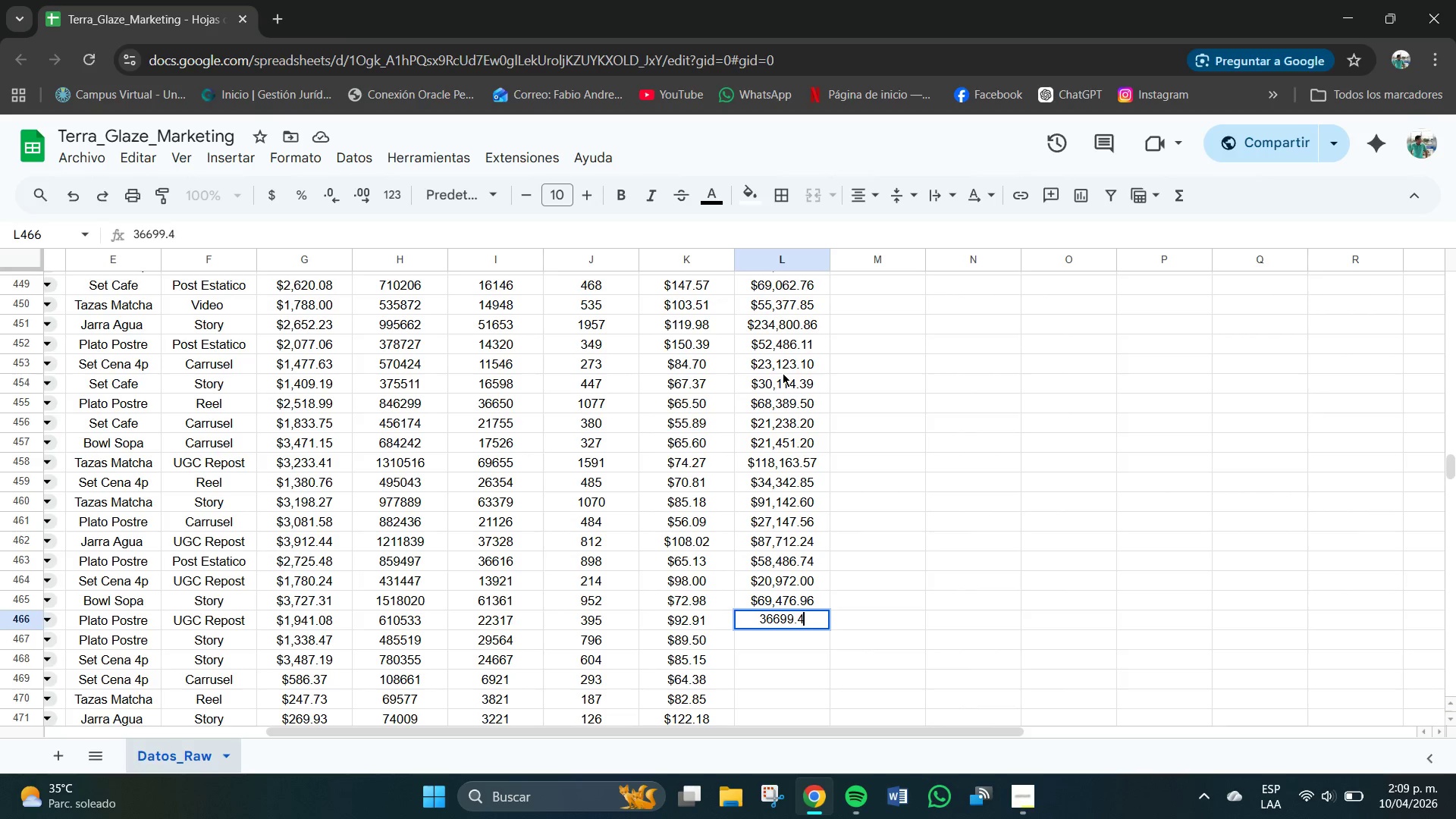 
key(Numpad5)
 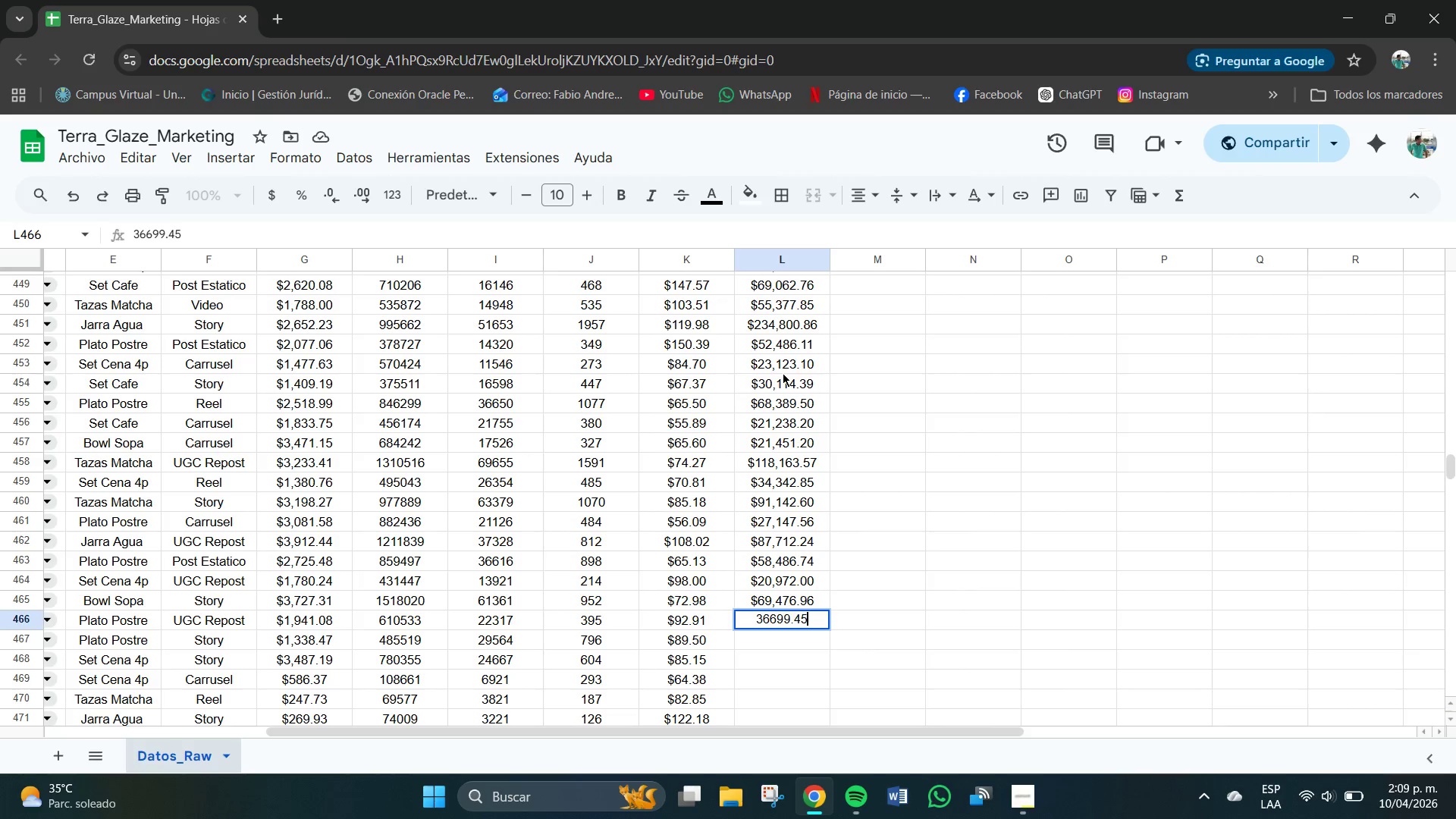 
key(NumpadEnter)
 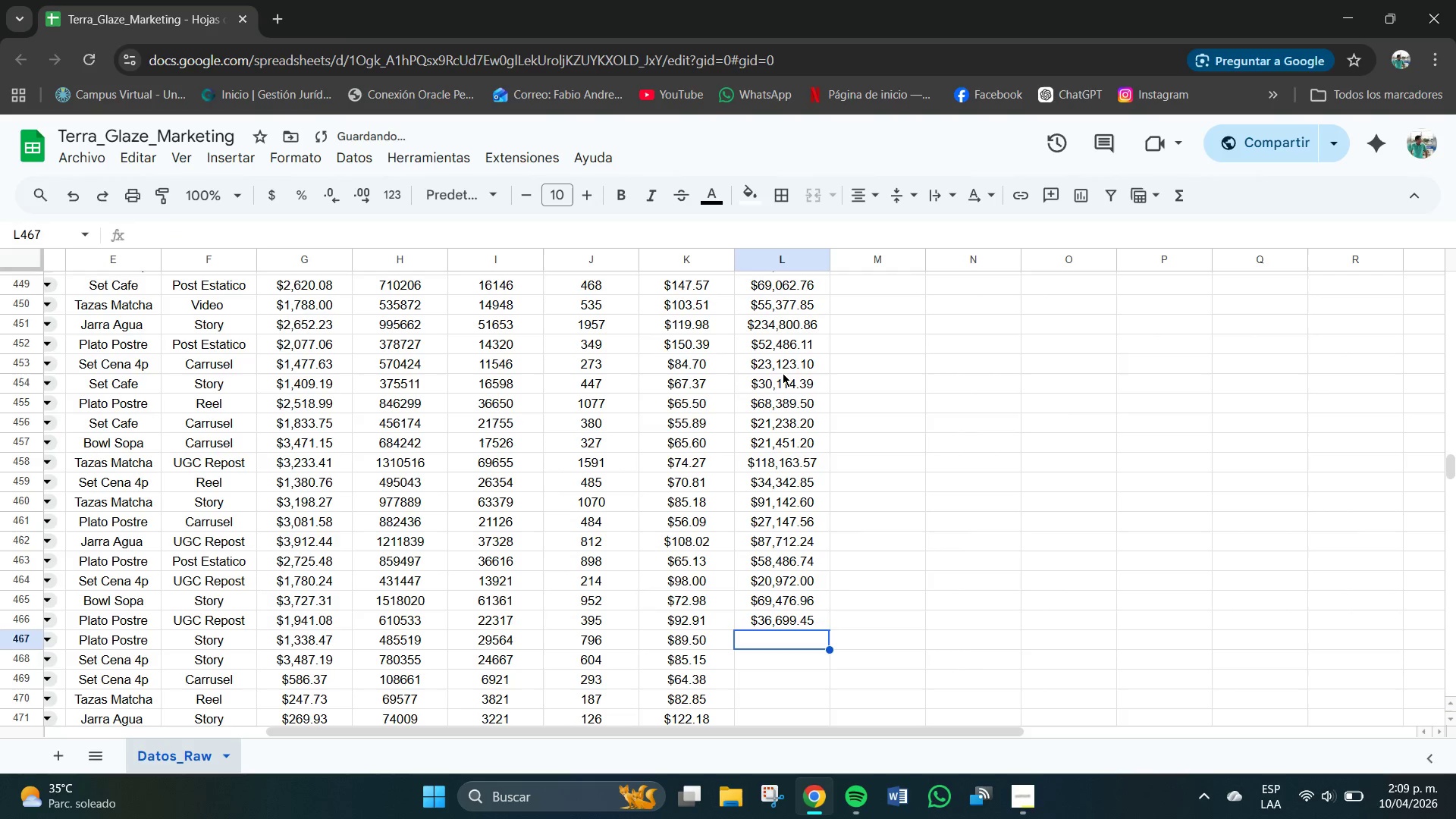 
key(Numpad7)
 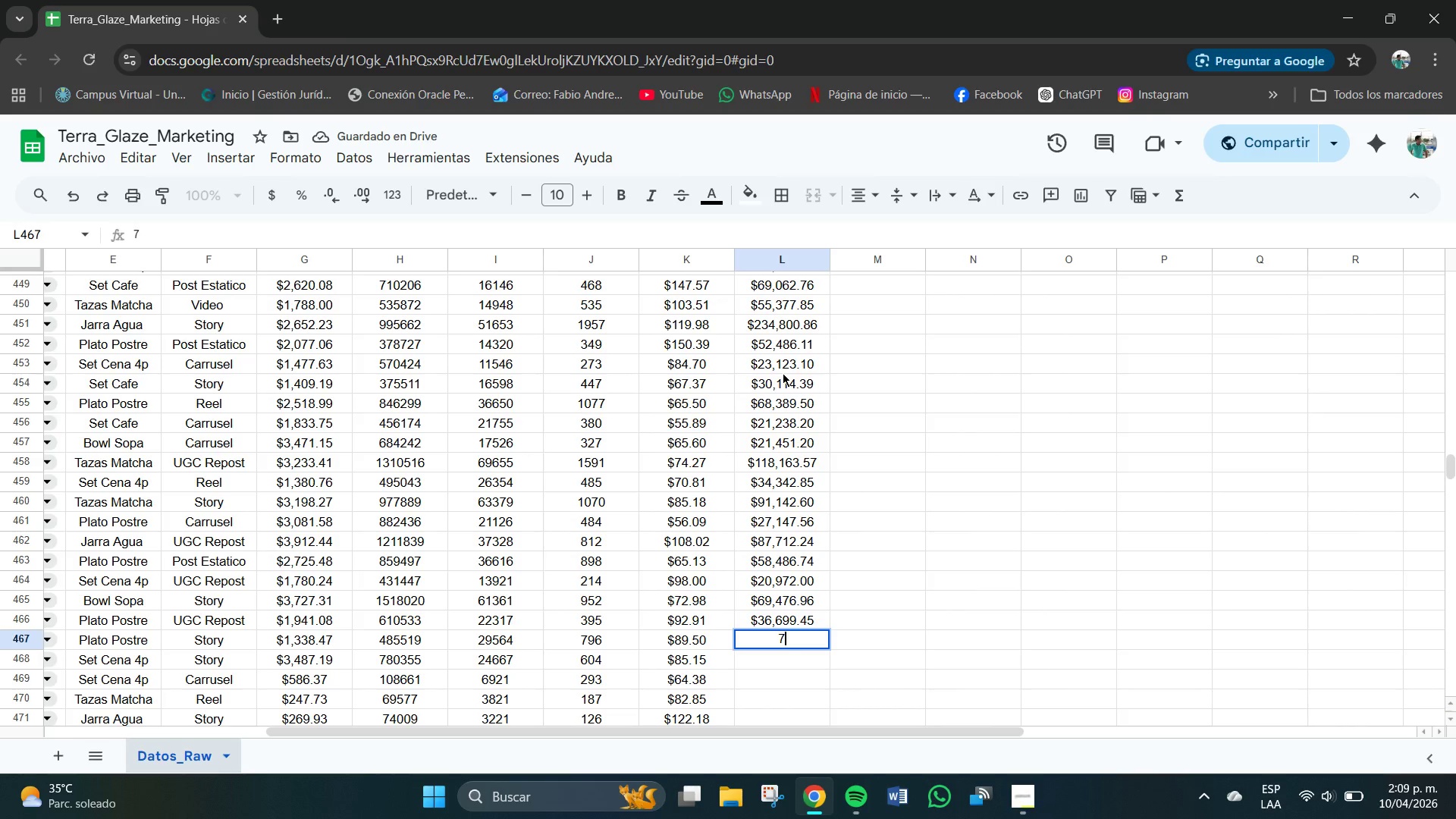 
key(Numpad1)
 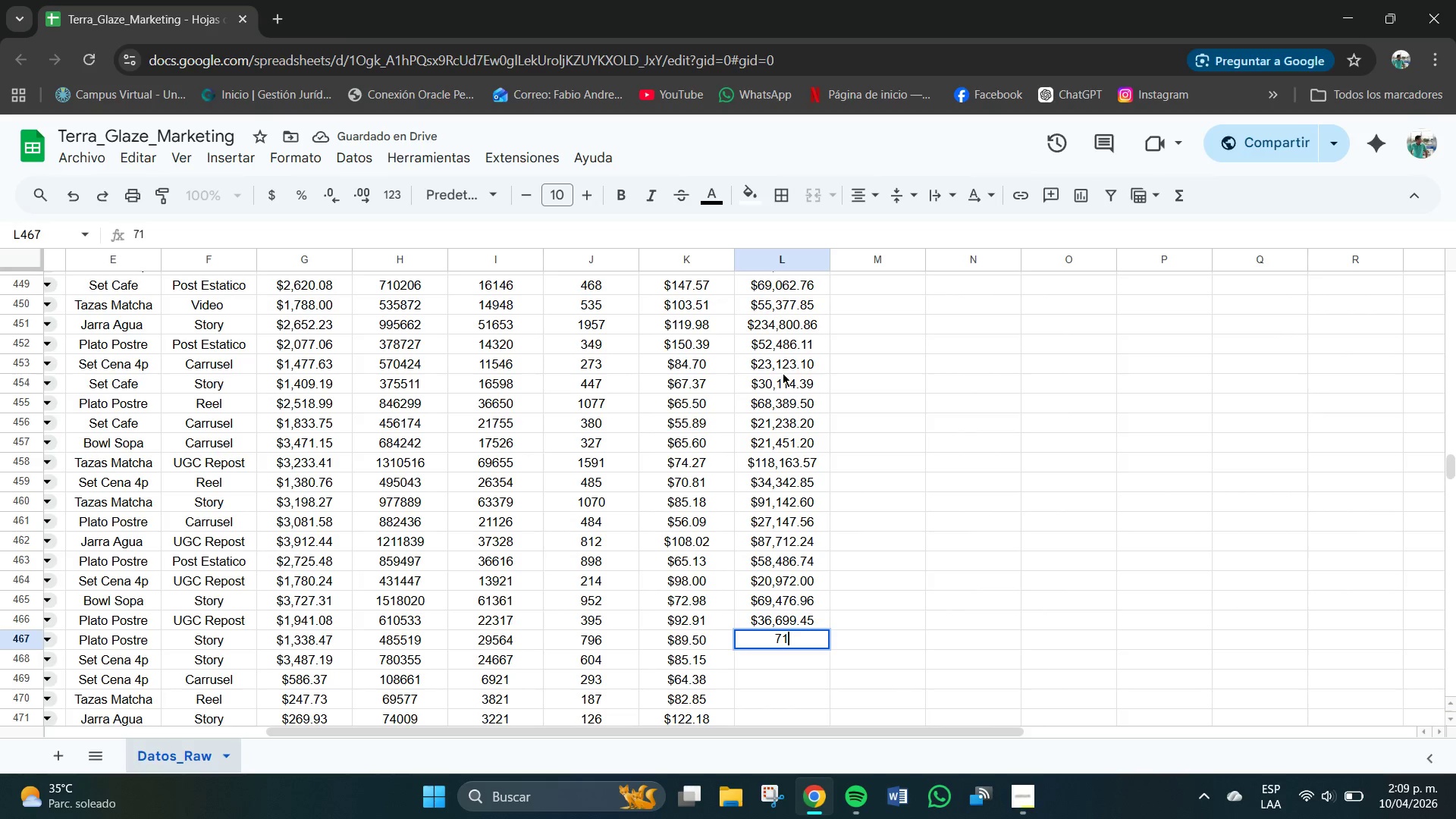 
key(Numpad2)
 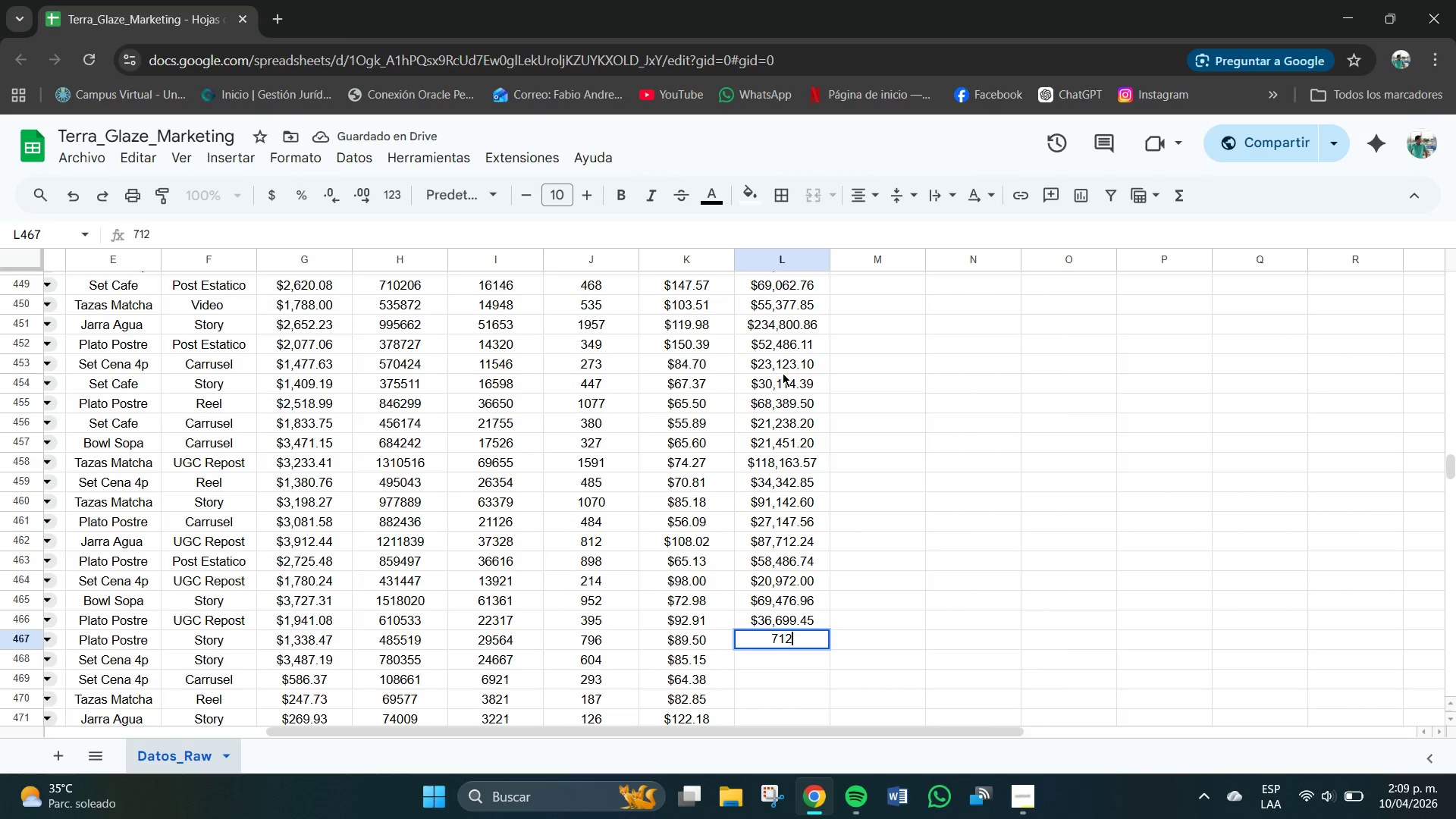 
key(Numpad4)
 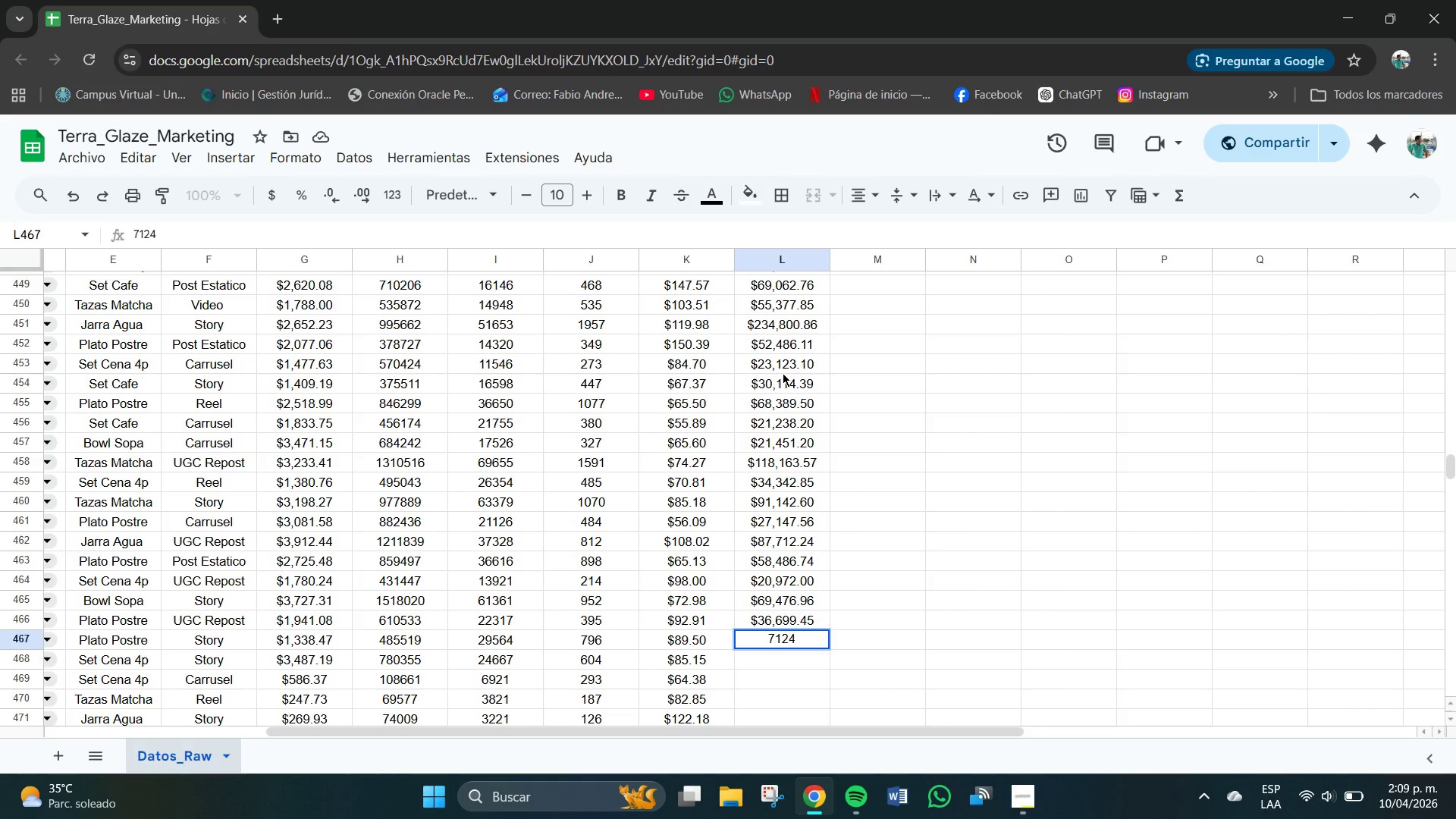 
key(Numpad2)
 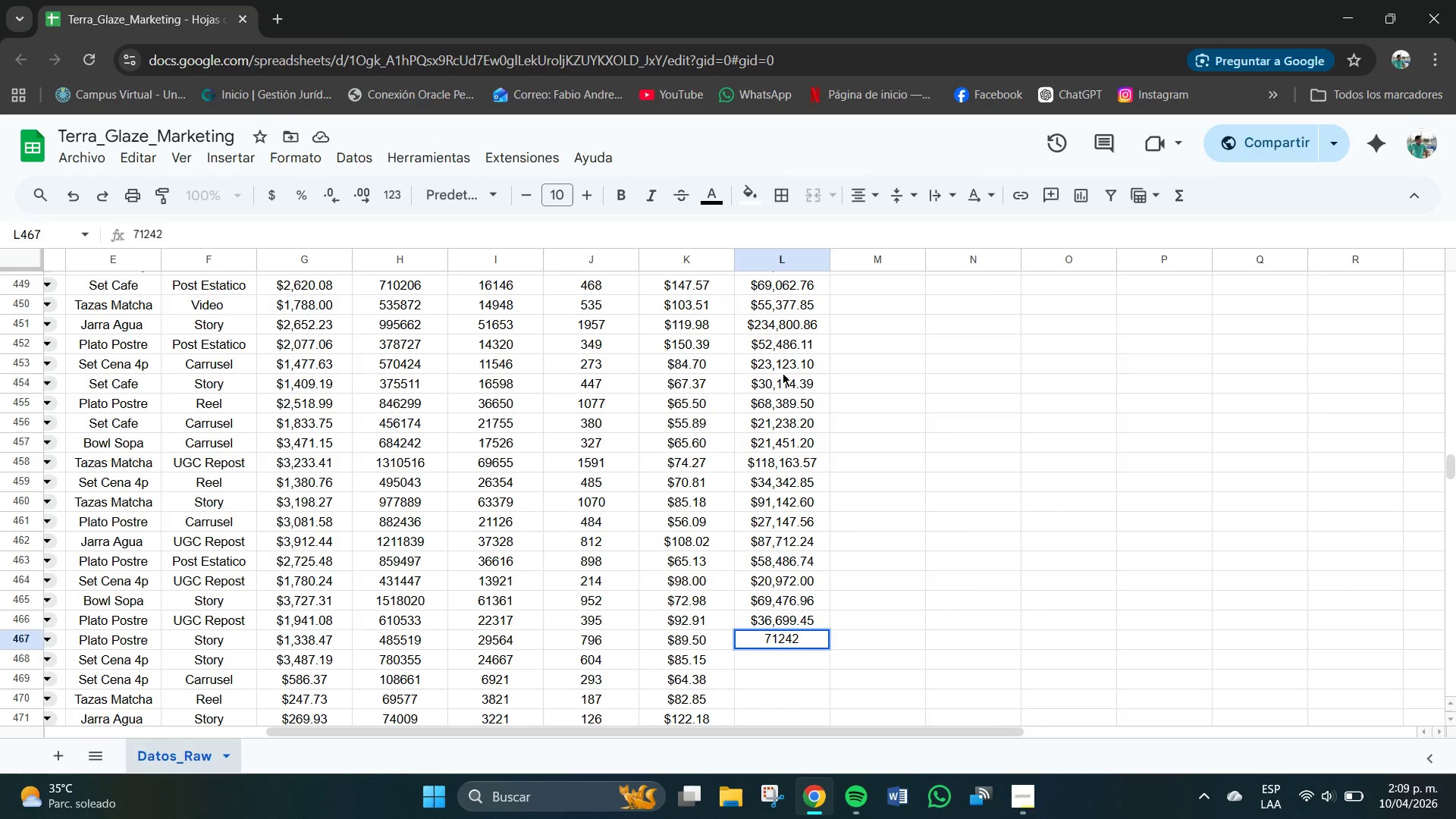 
key(NumpadDecimal)
 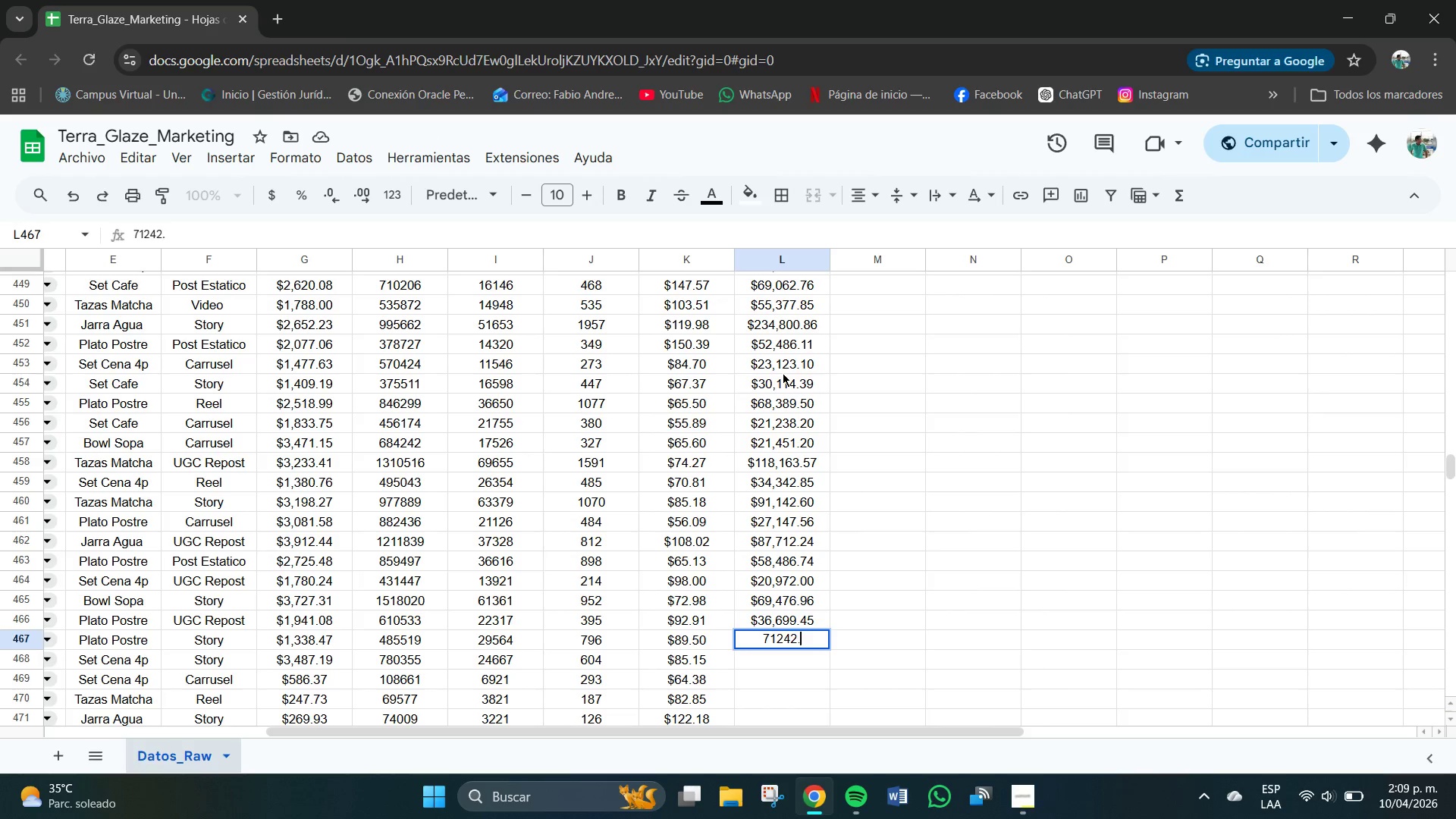 
key(Numpad0)
 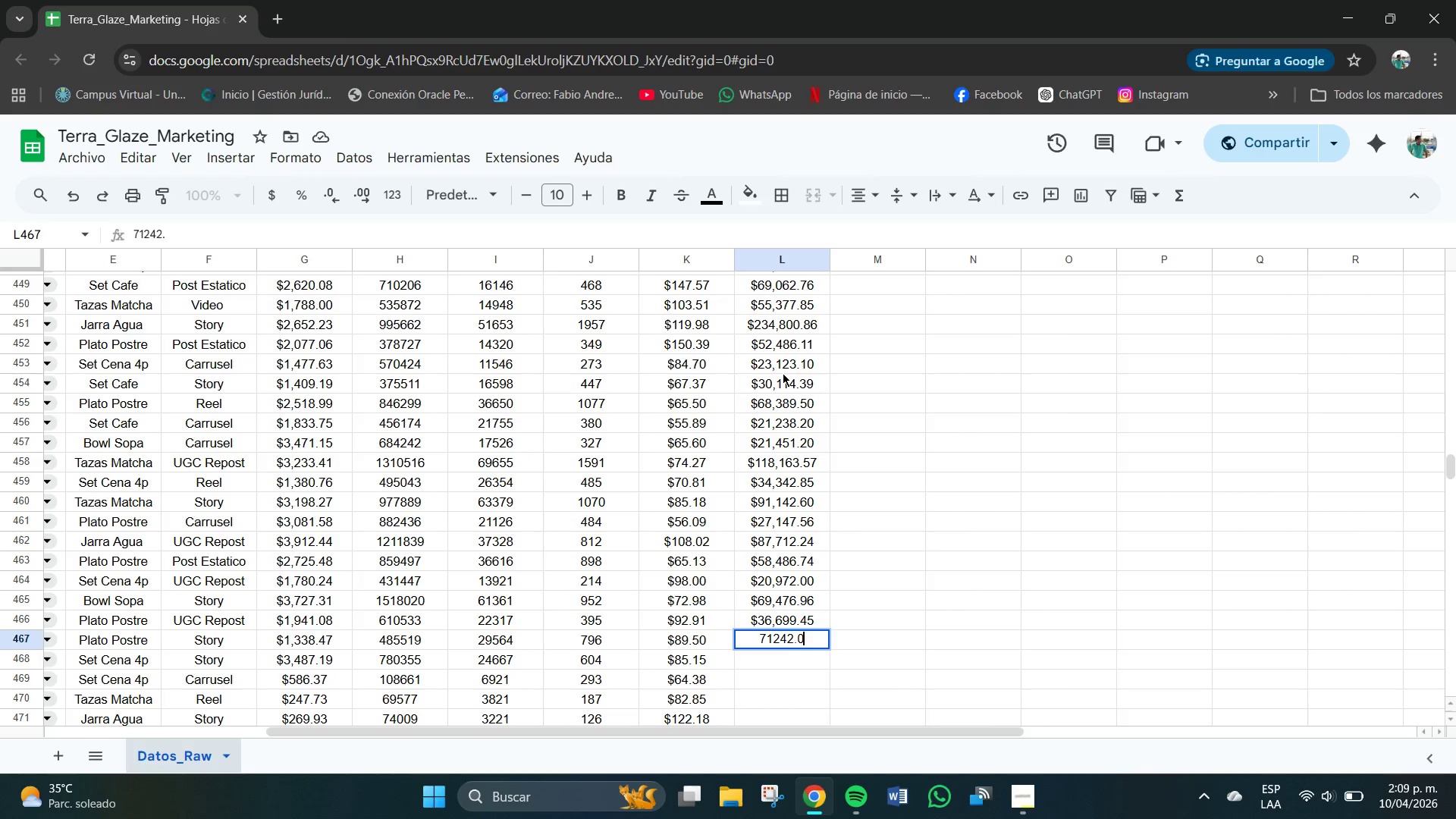 
key(Numpad0)
 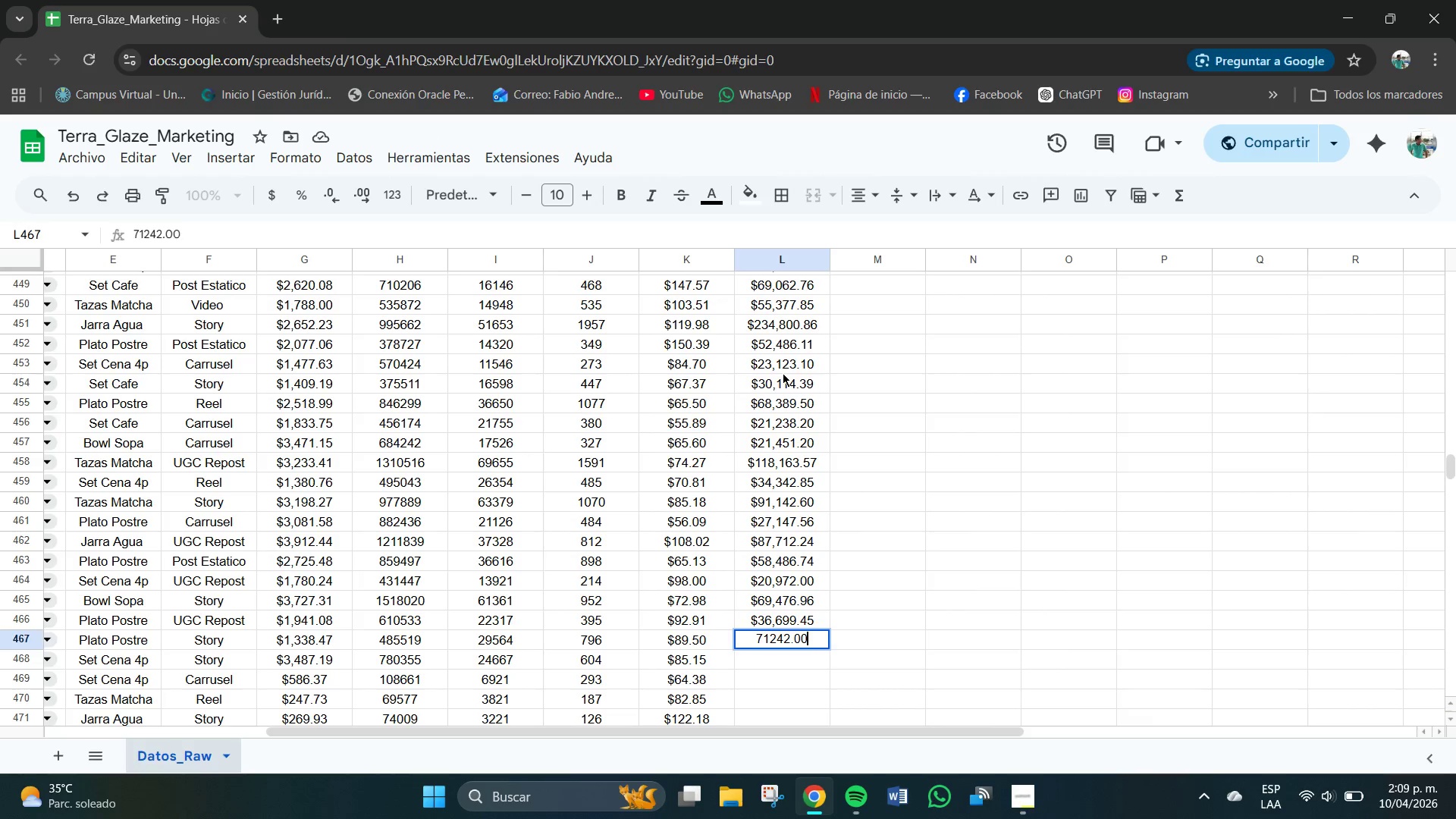 
key(NumpadEnter)
 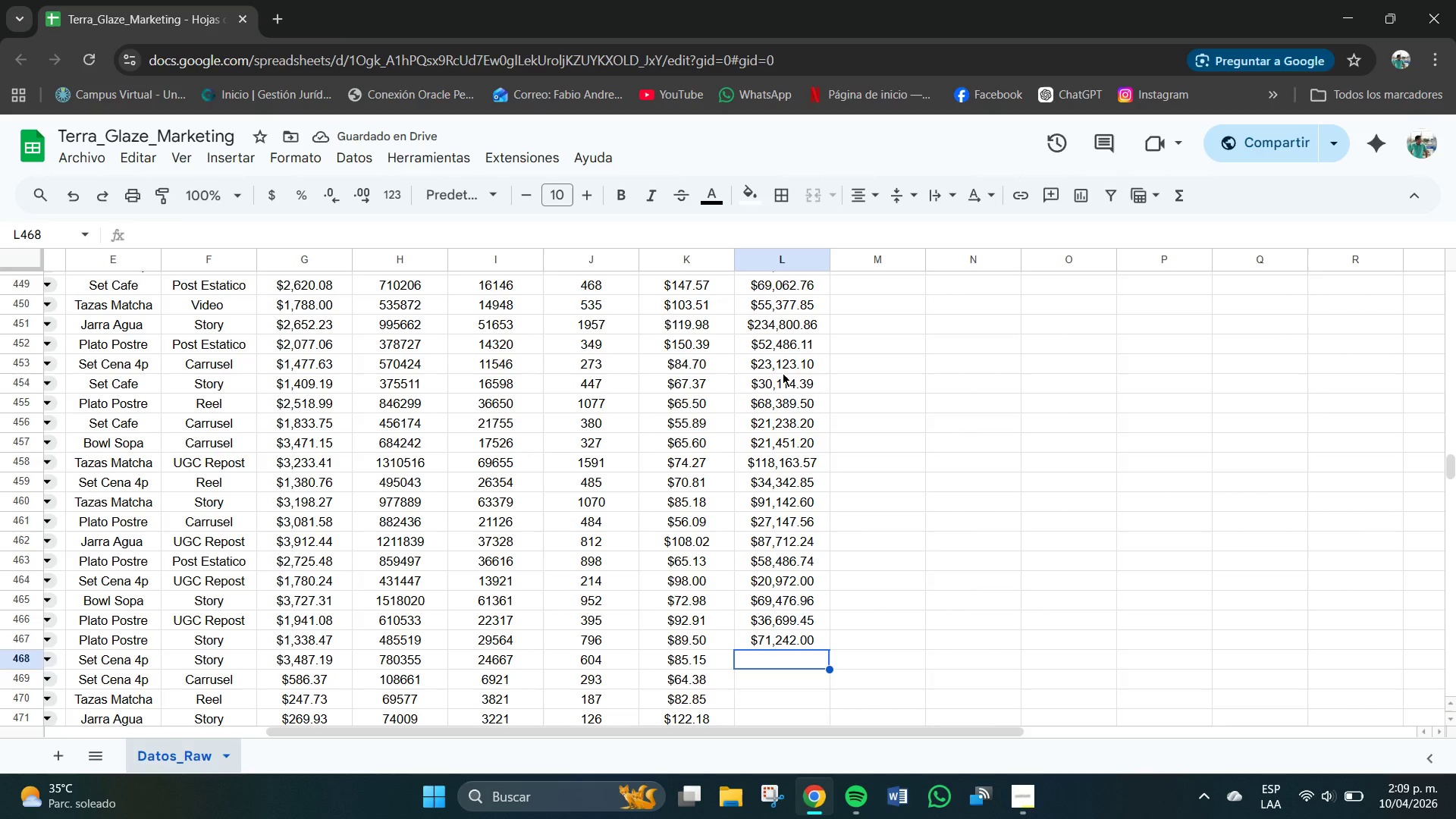 
key(Numpad5)
 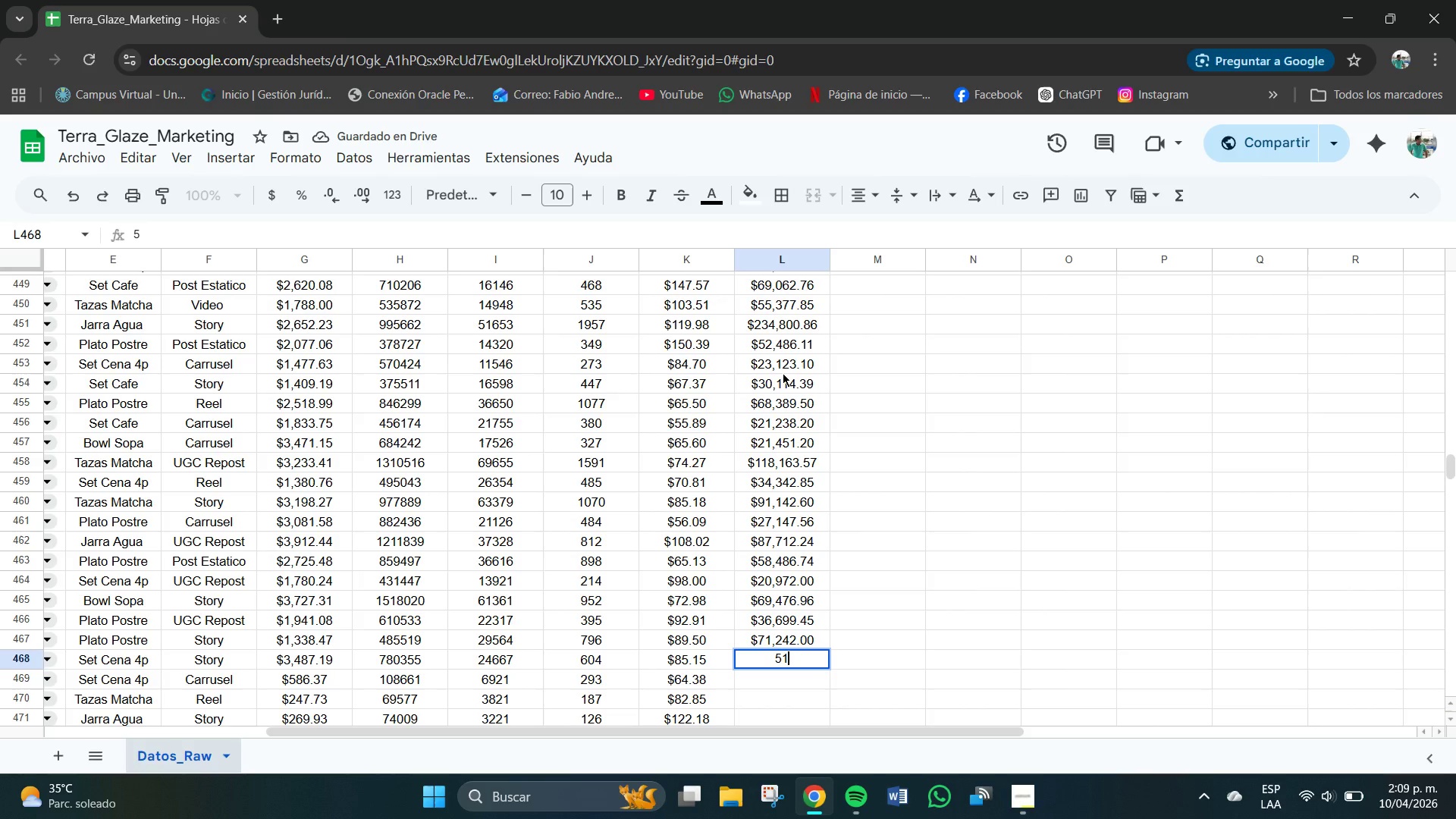 
key(Numpad1)
 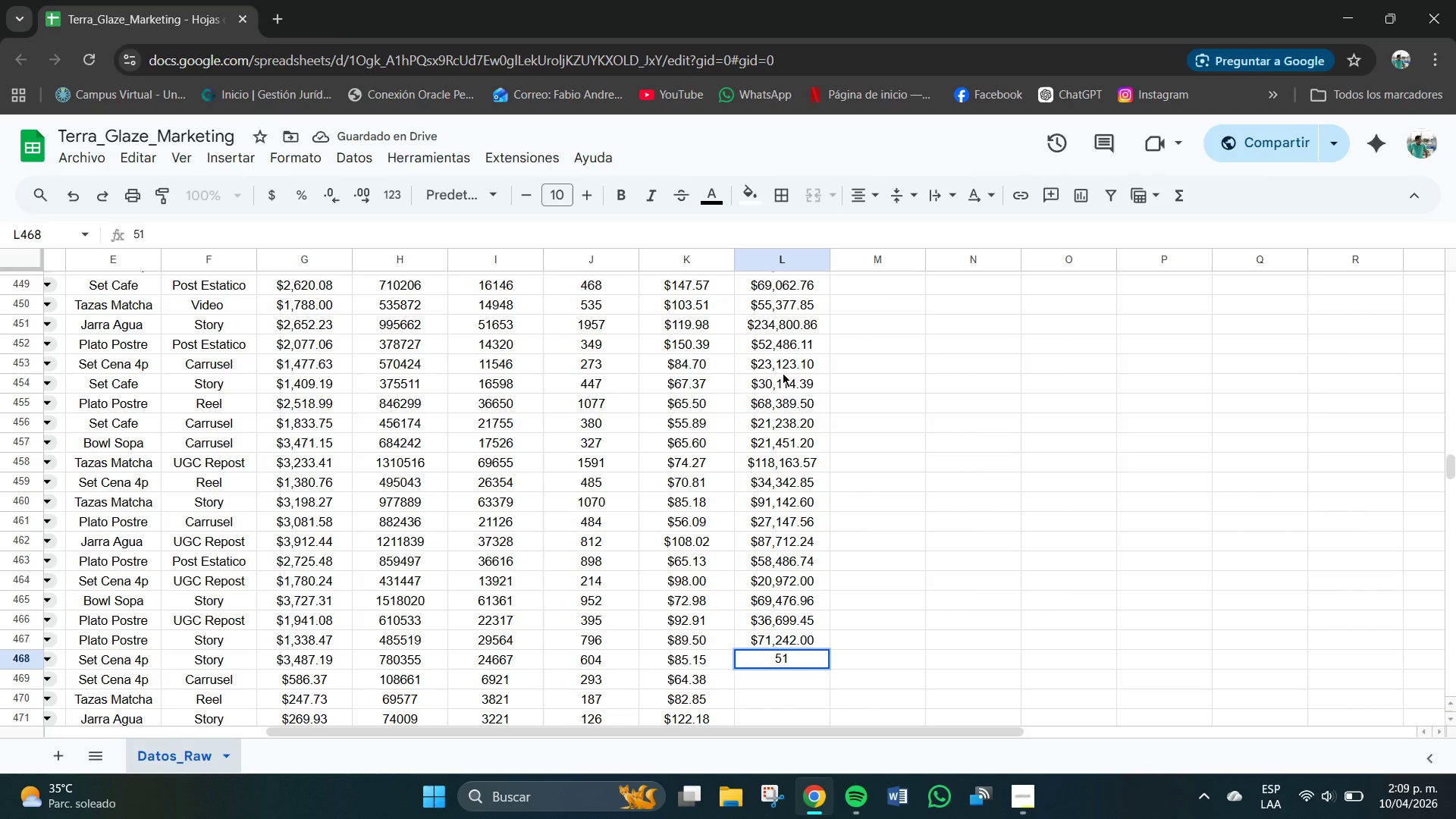 
key(Numpad4)
 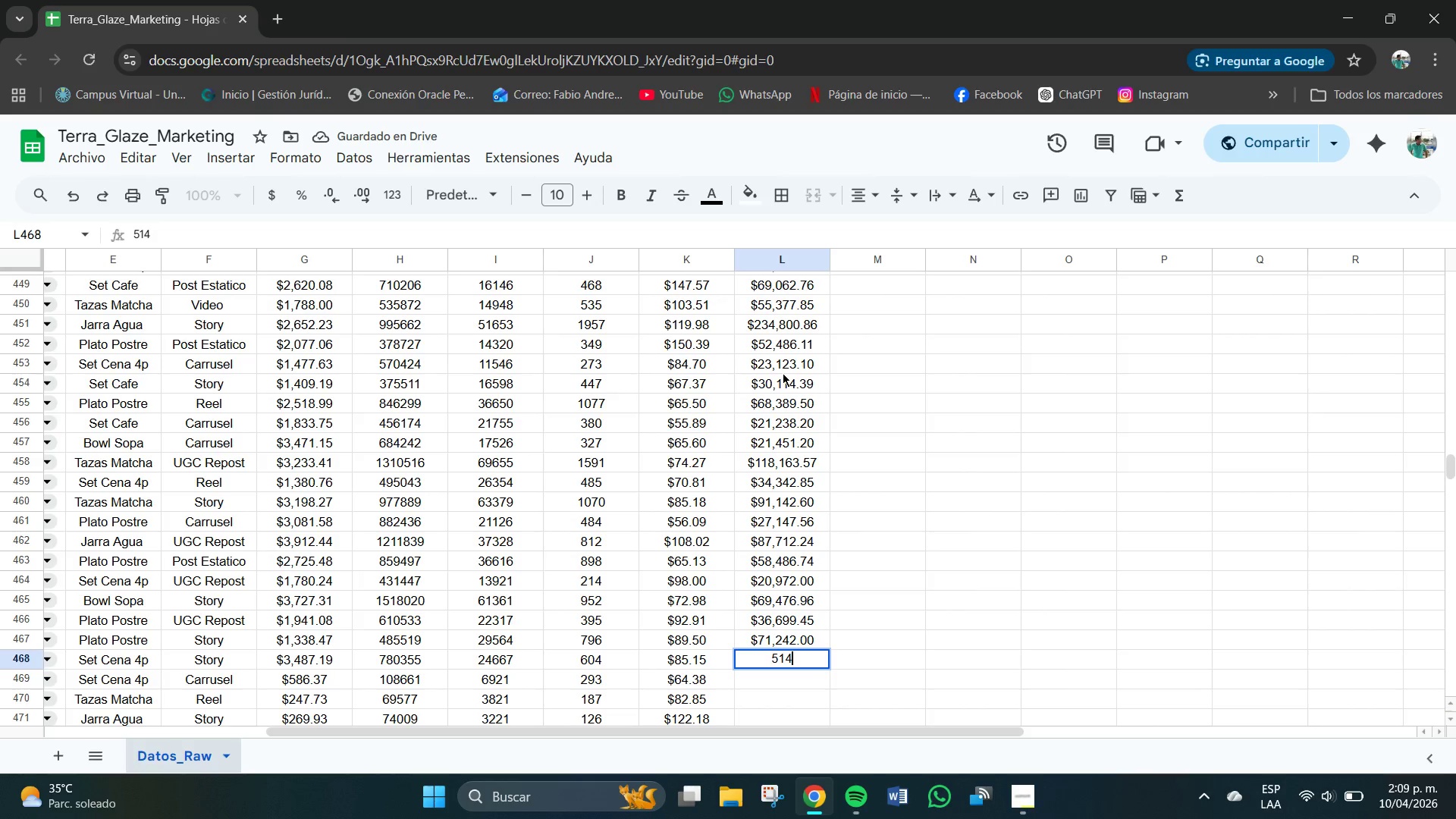 
key(Numpad3)
 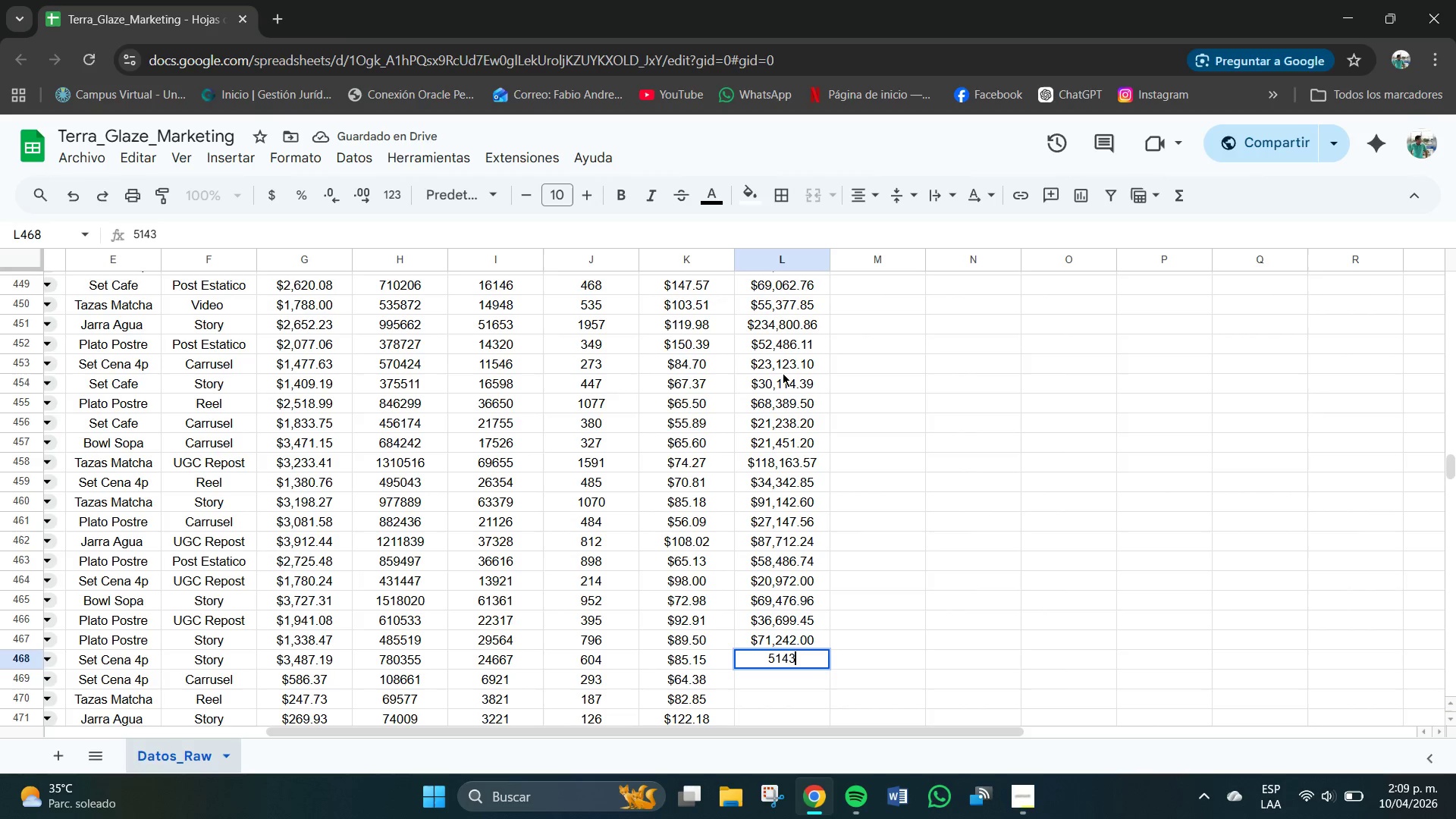 
key(Numpad0)
 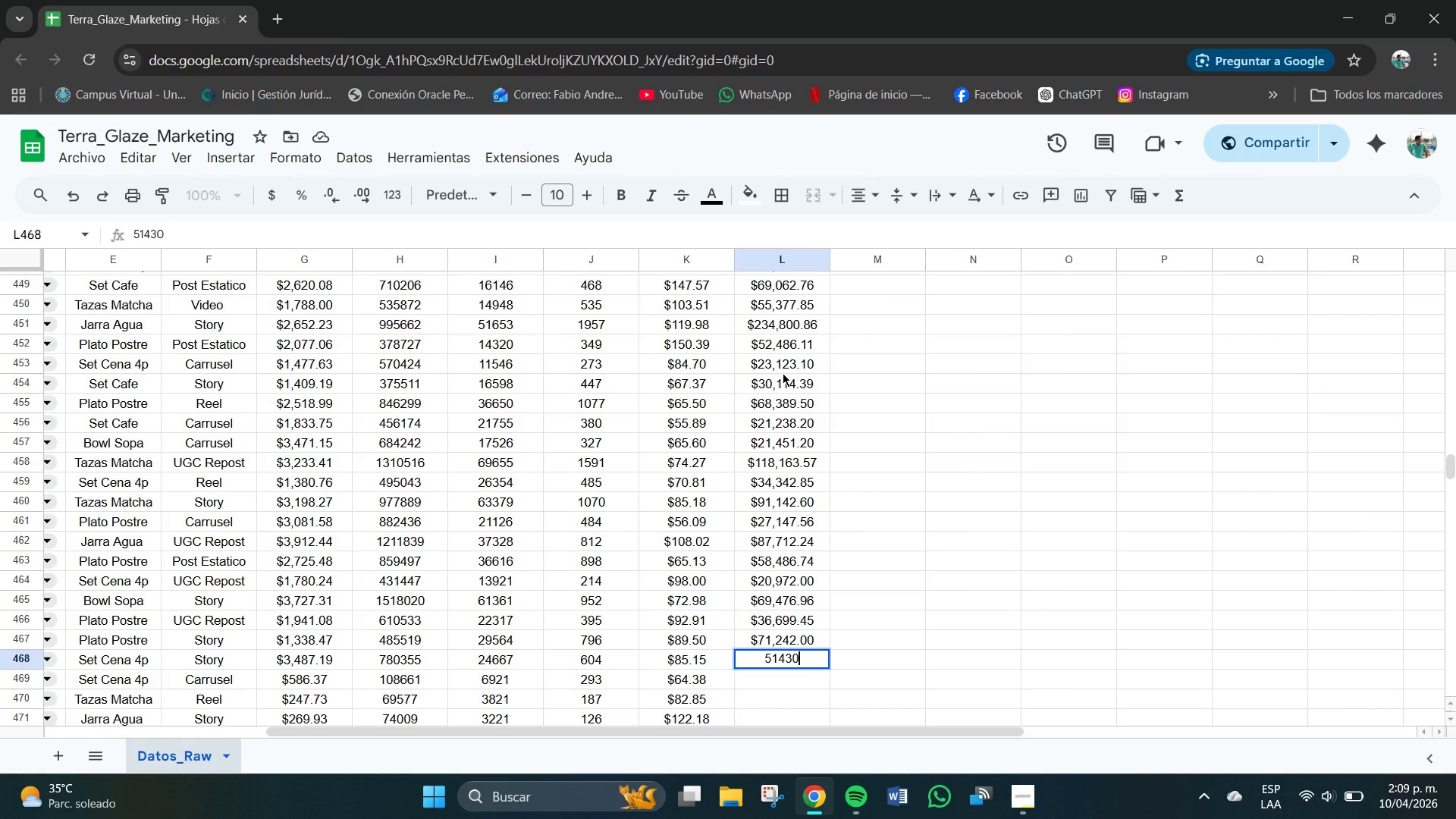 
key(Numpad6)
 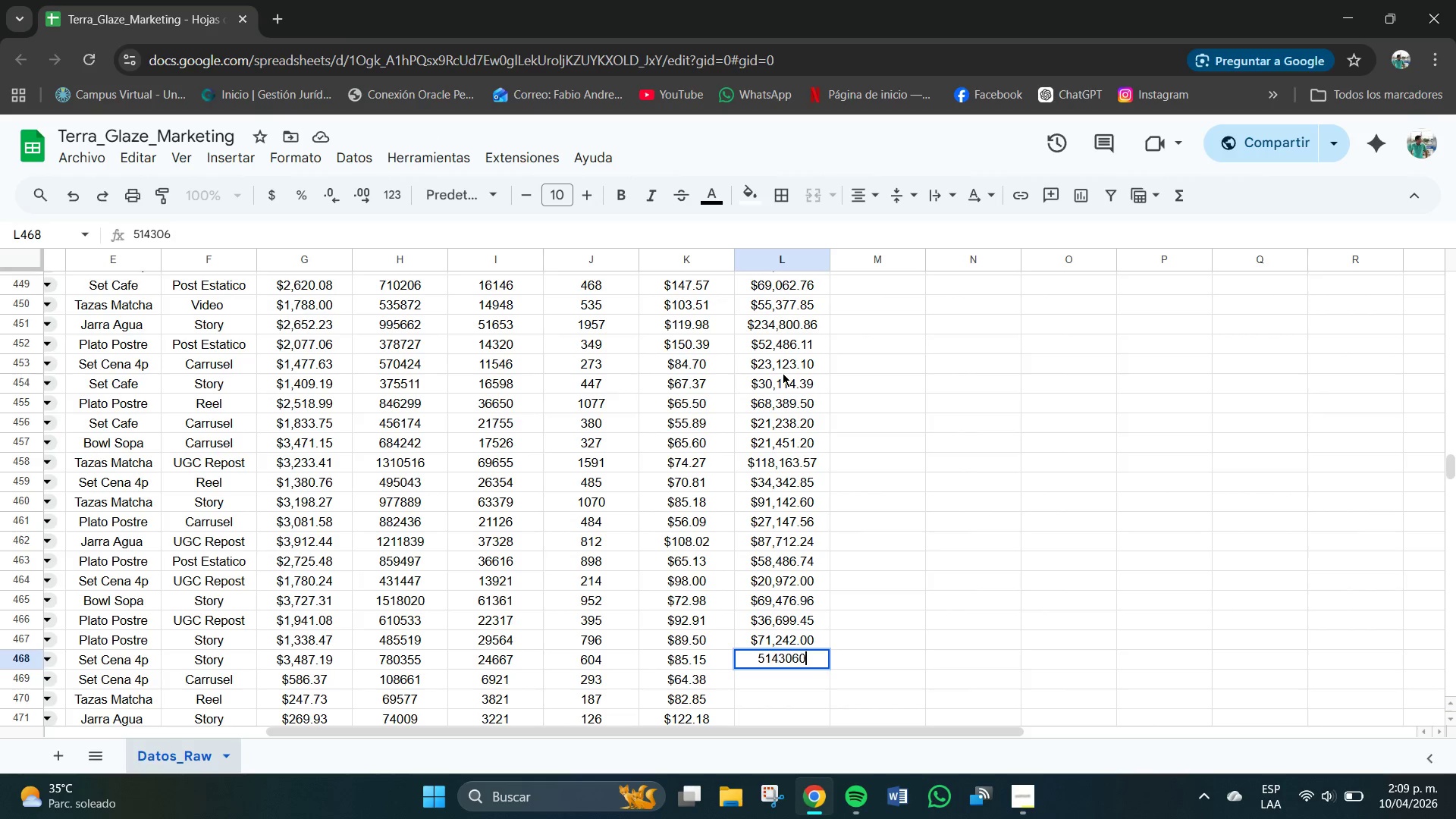 
key(Numpad0)
 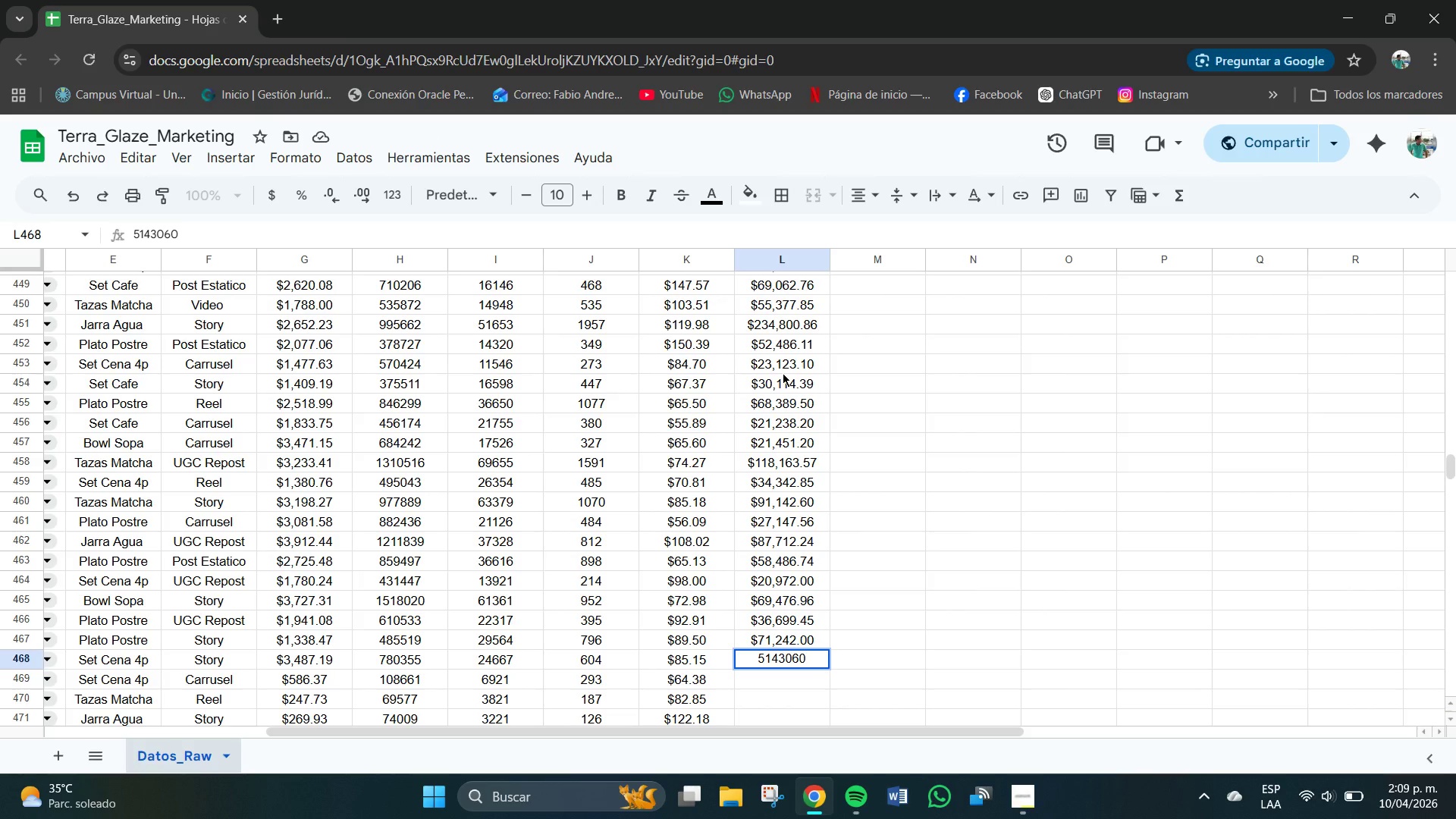 
key(NumpadEnter)
 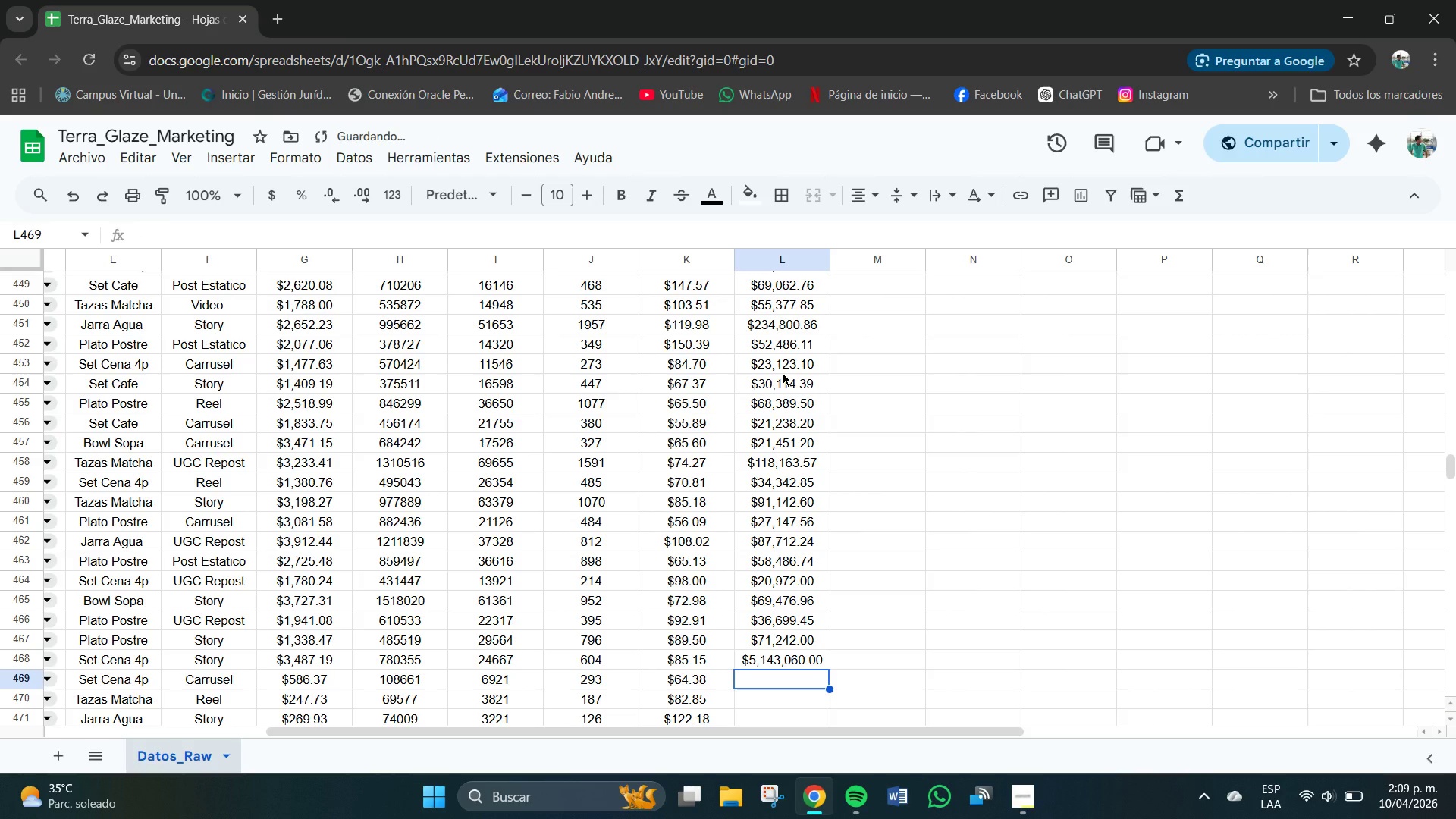 
key(Control+Z)
 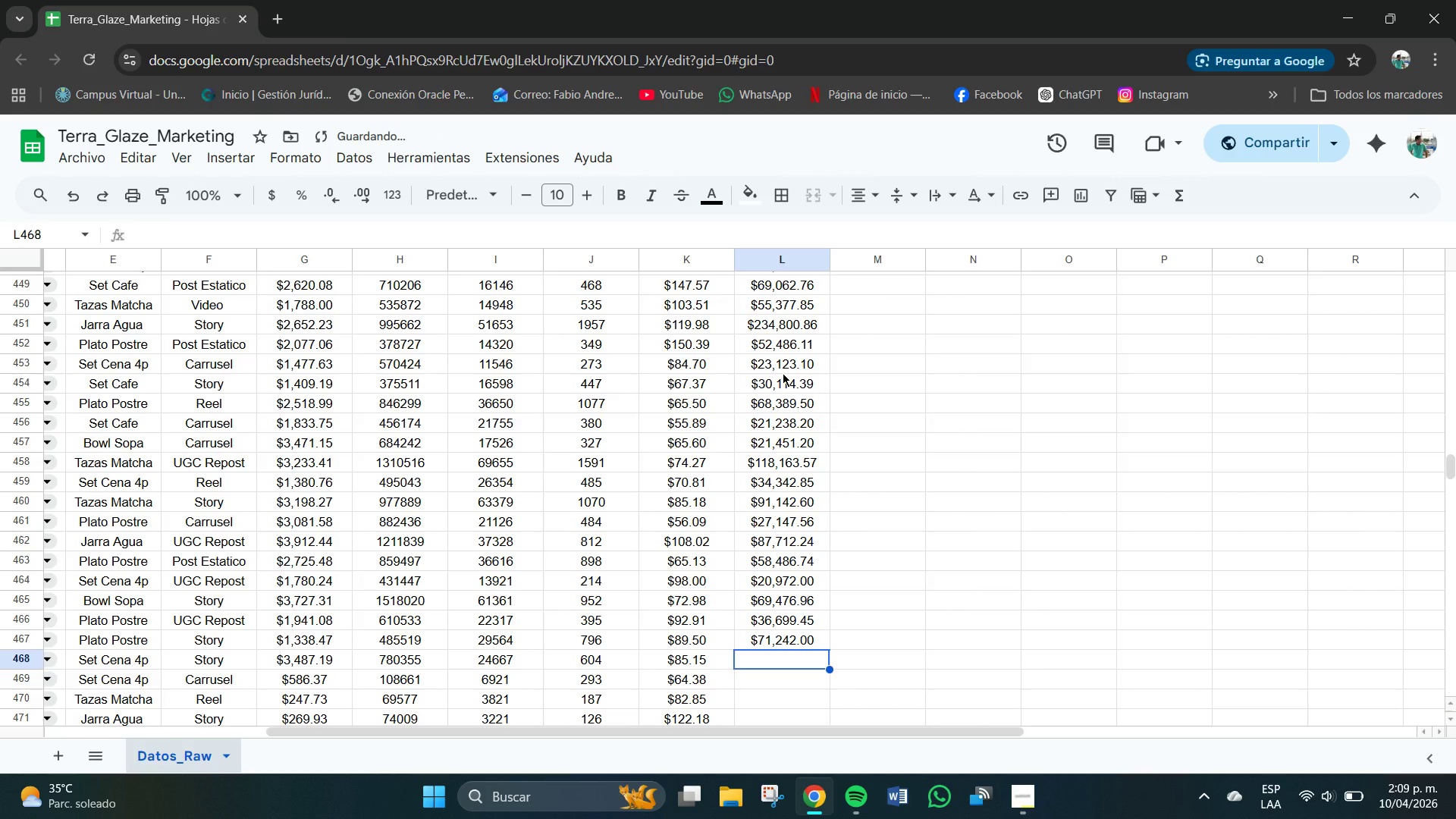 
key(Numpad5)
 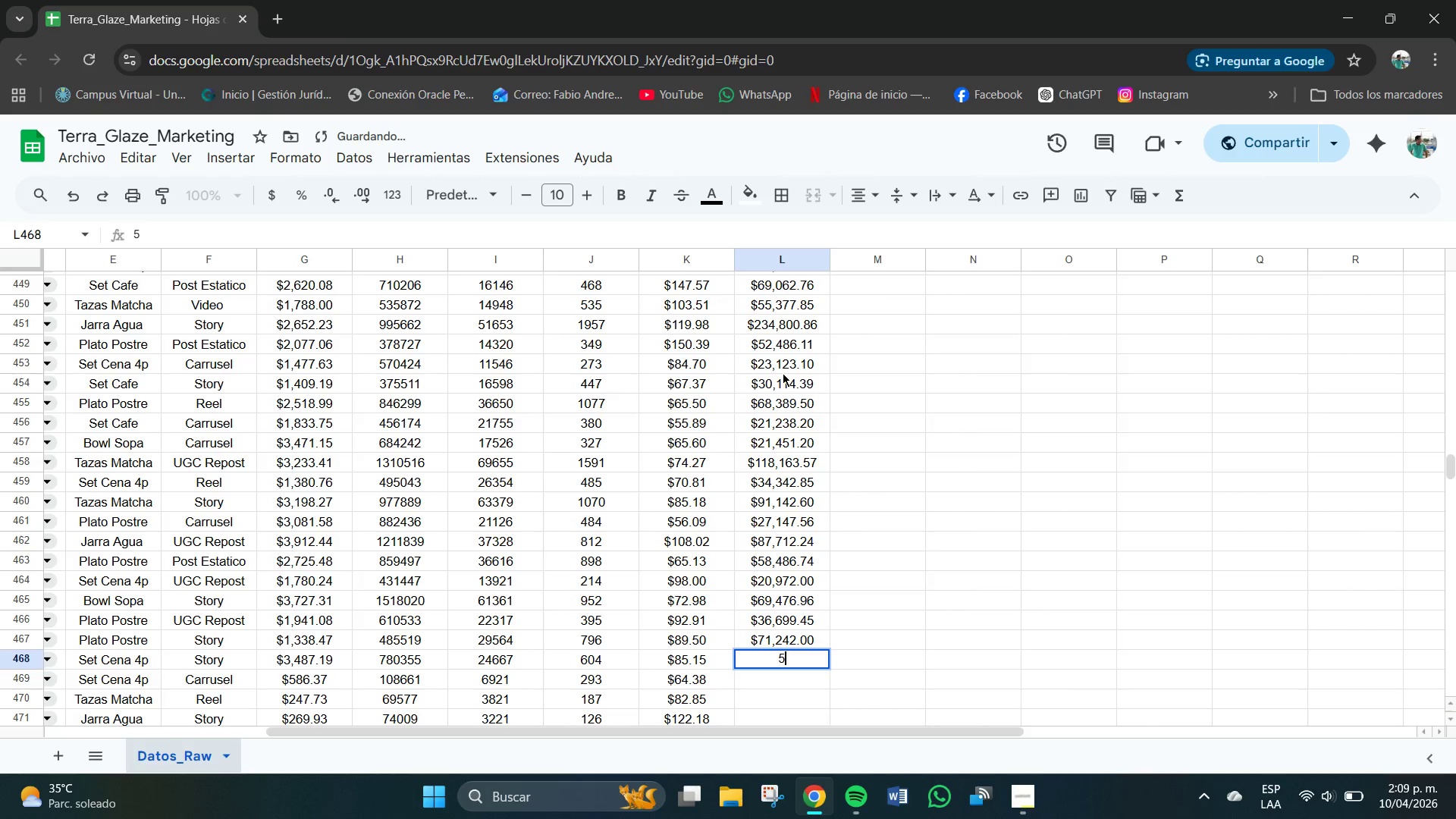 
key(Numpad1)
 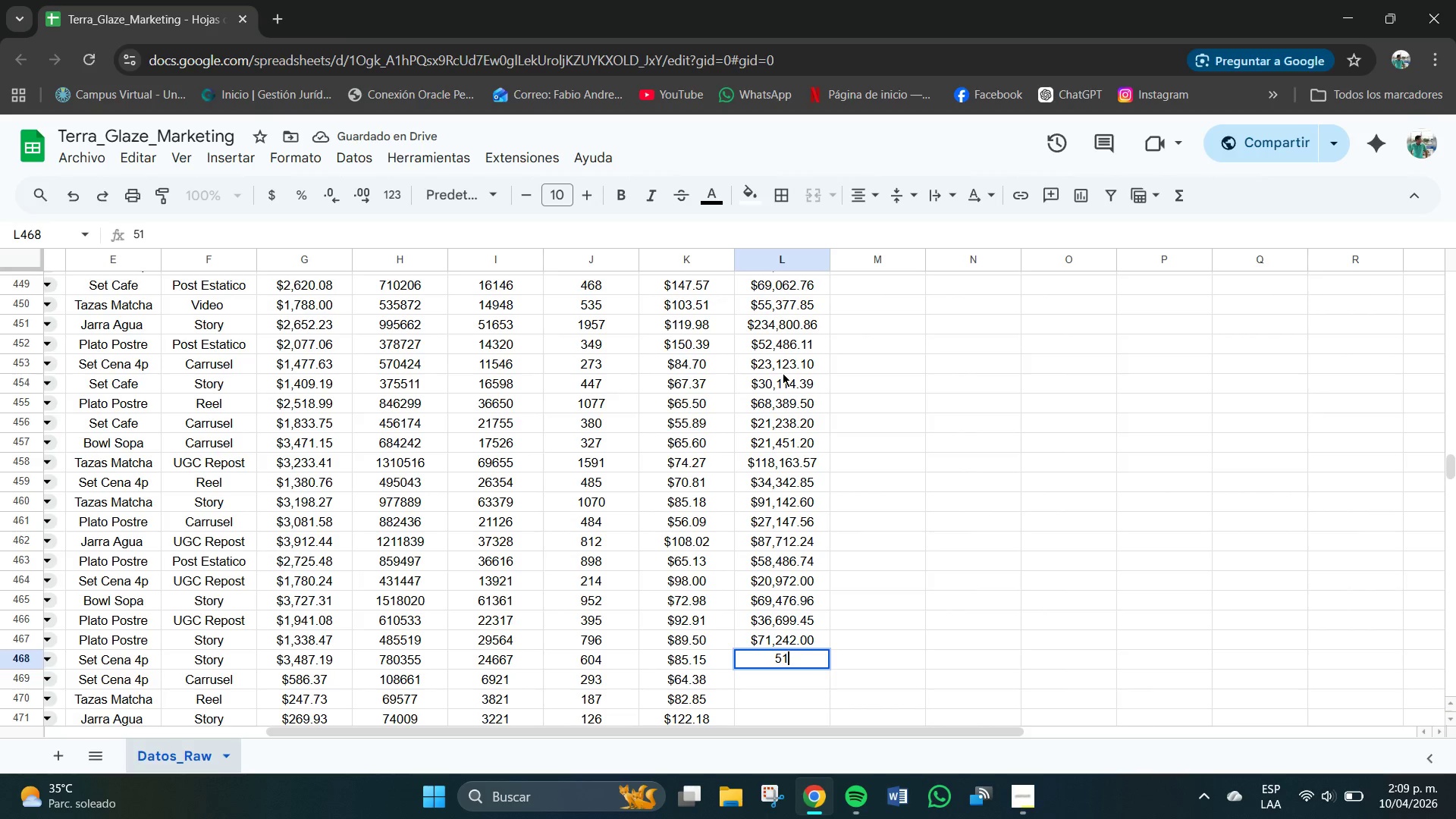 
key(Numpad4)
 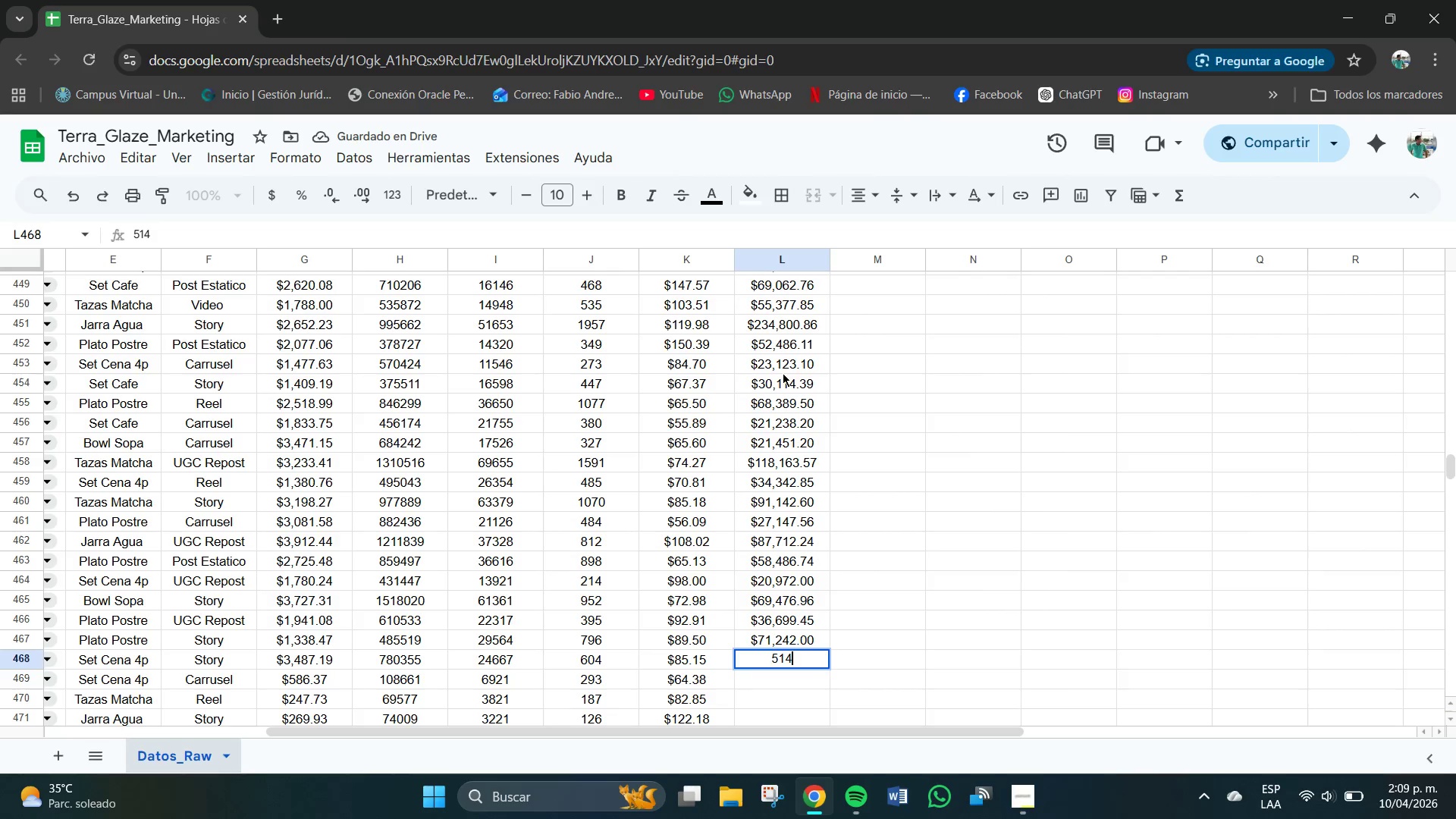 
key(Numpad3)
 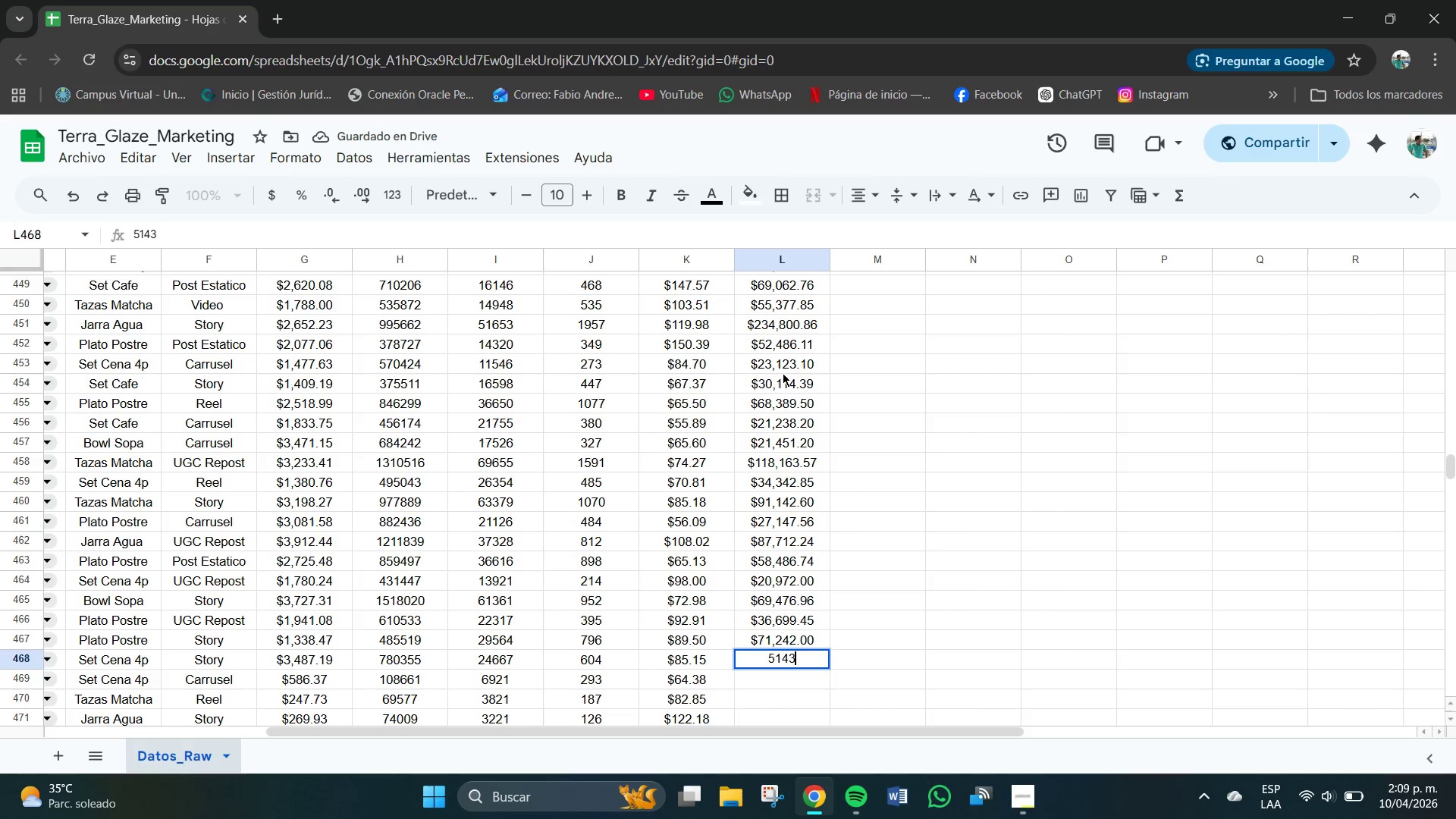 
key(Numpad0)
 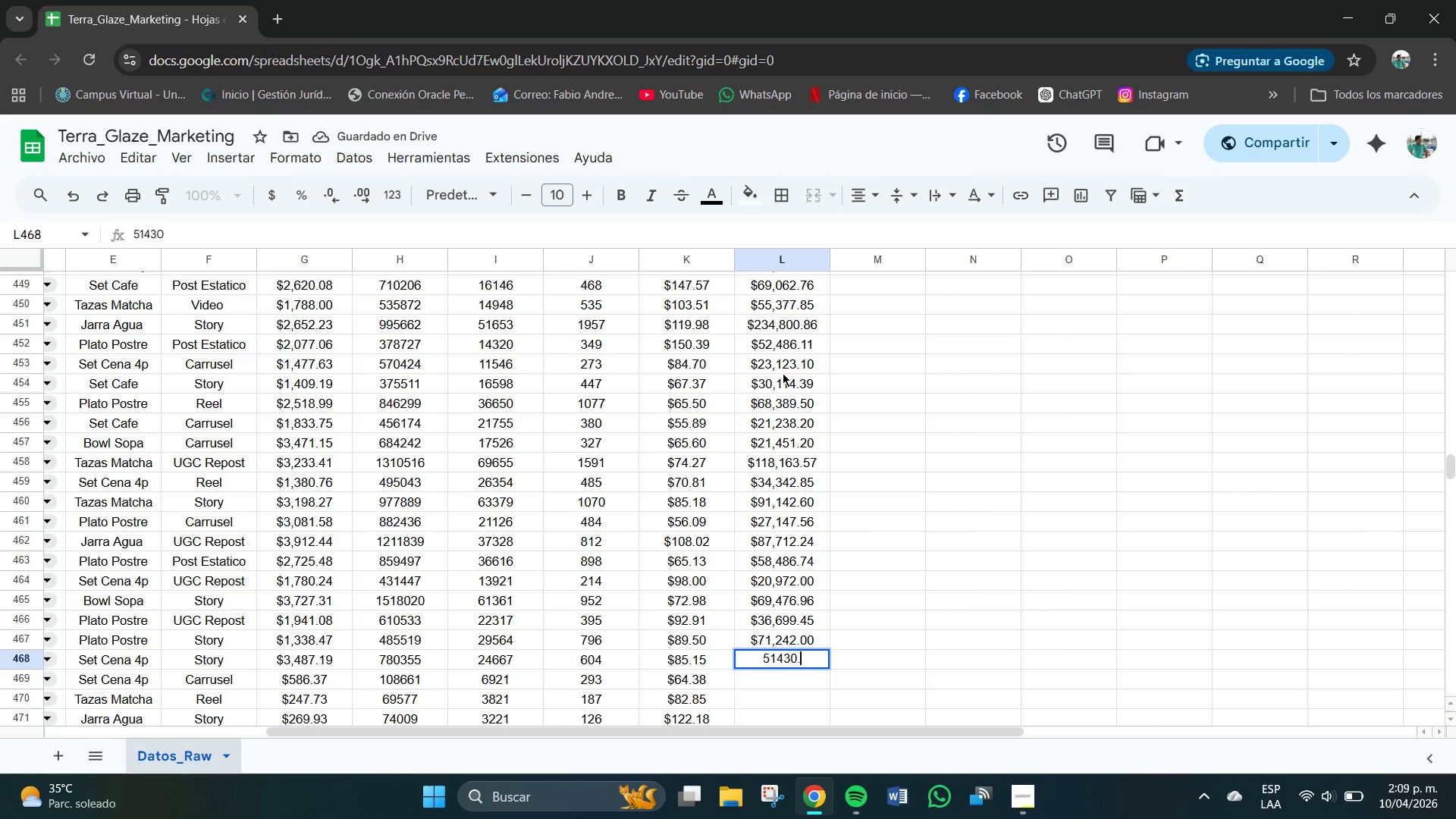 
key(NumpadDecimal)
 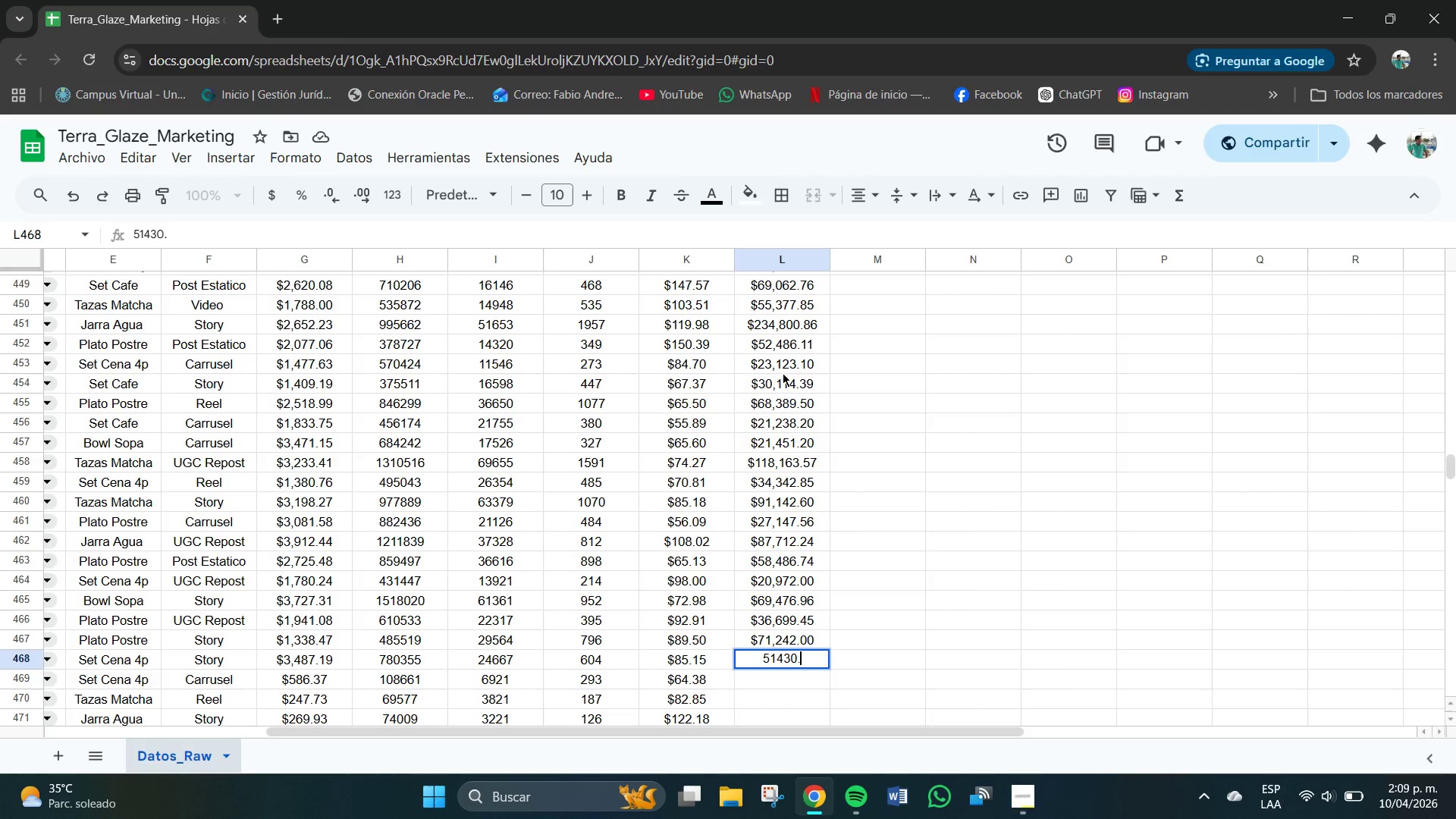 
key(Numpad6)
 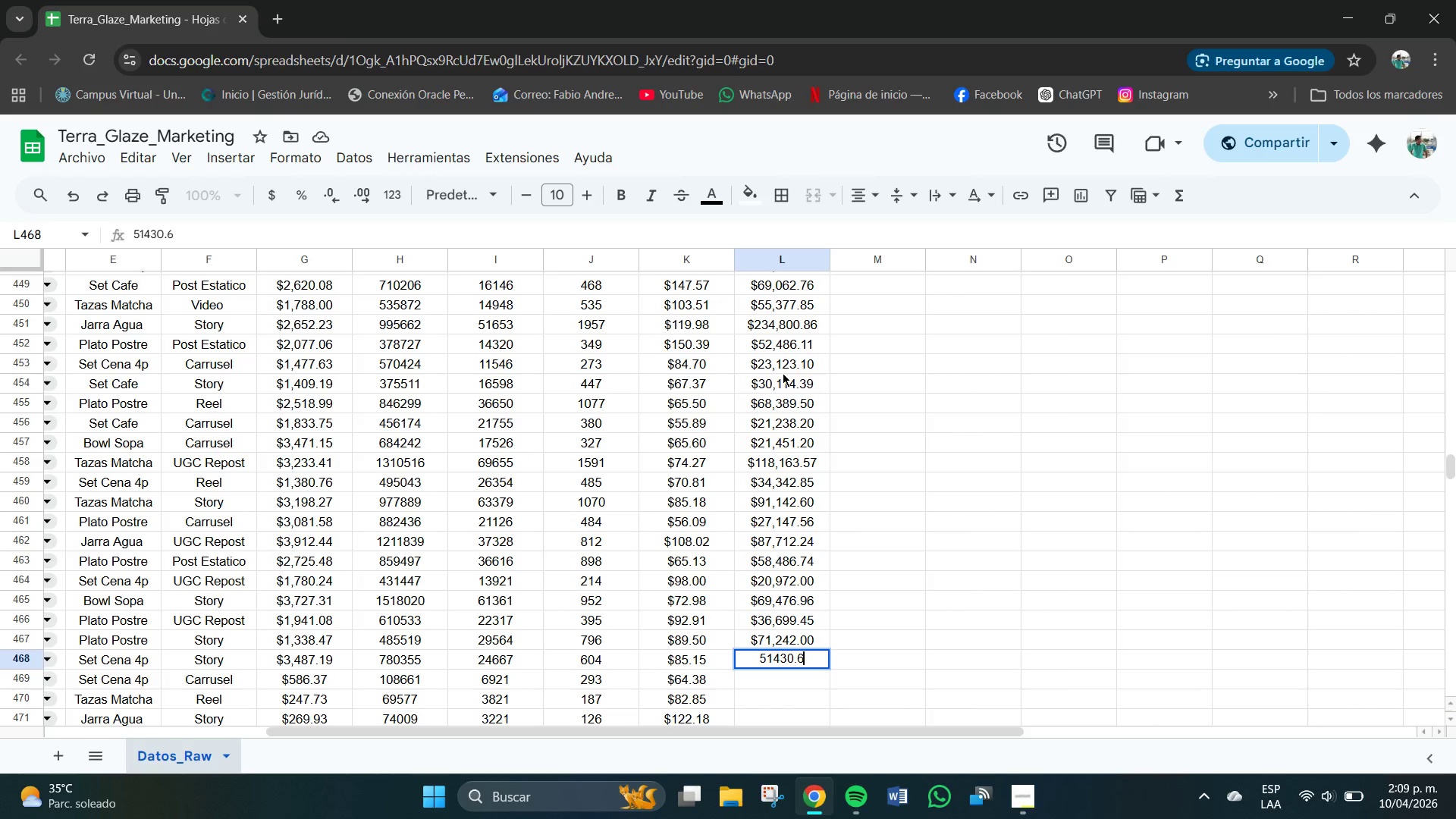 
key(Numpad0)
 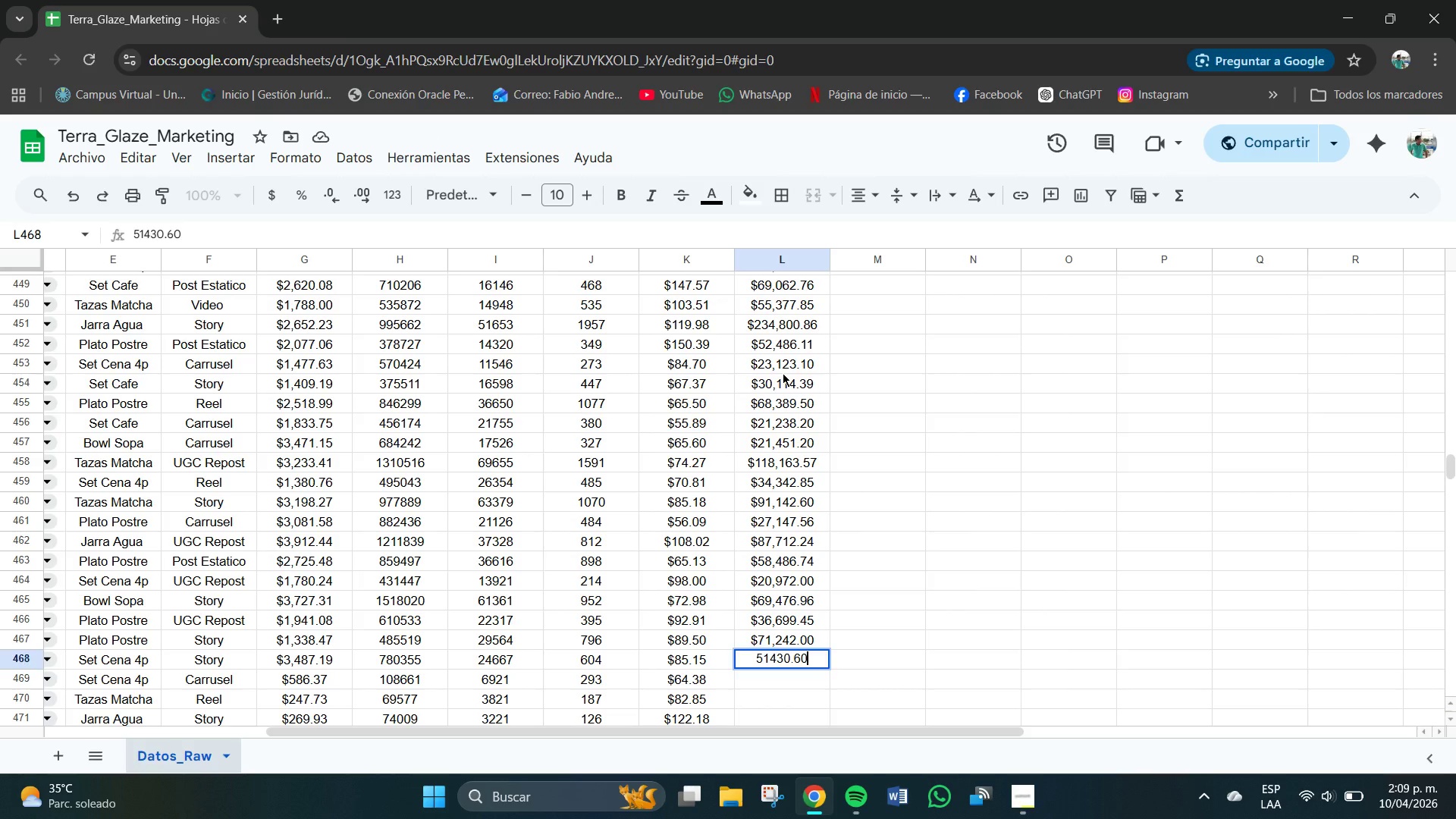 
key(NumpadEnter)
 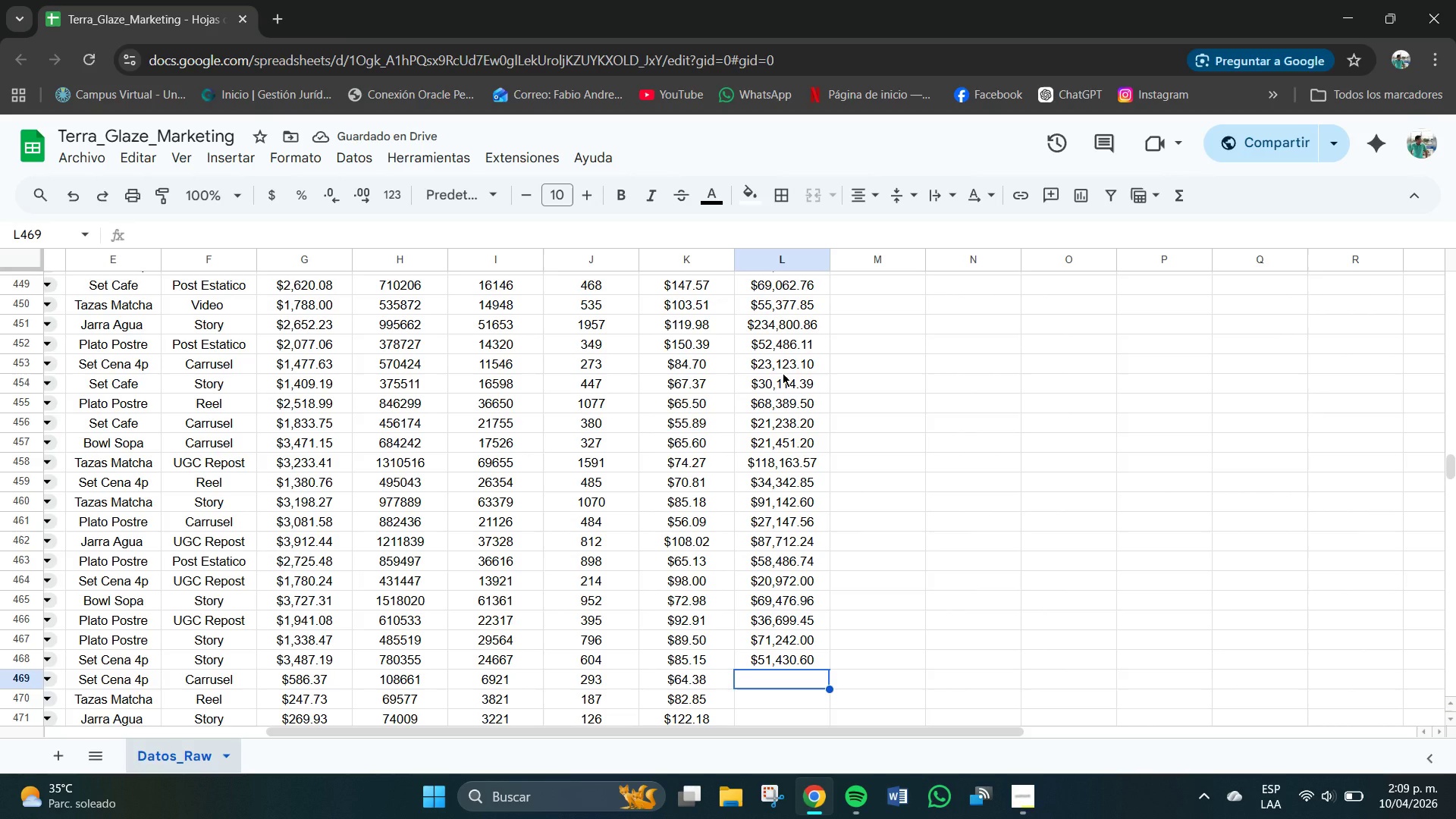 
key(Numpad1)
 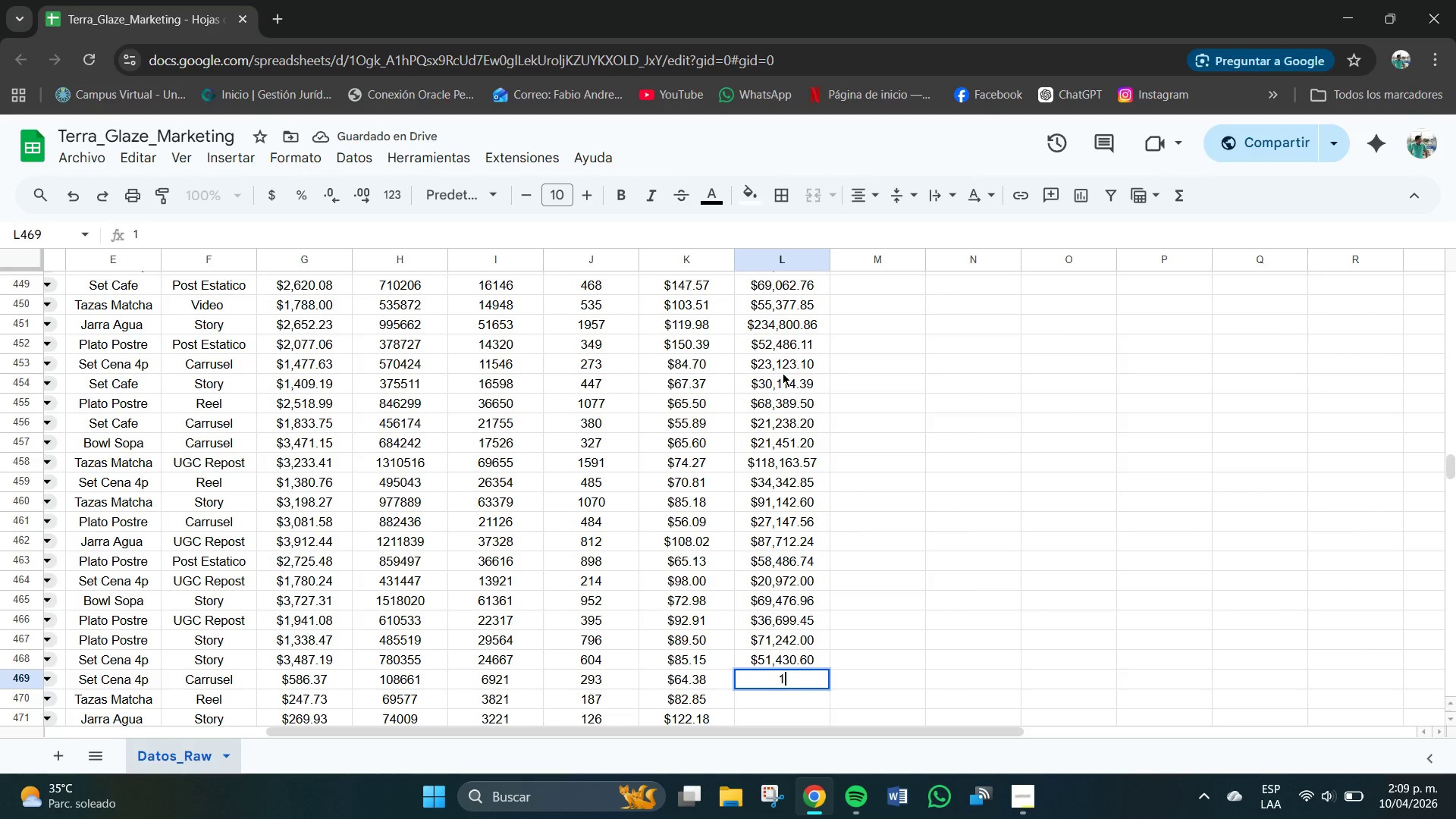 
key(Numpad8)
 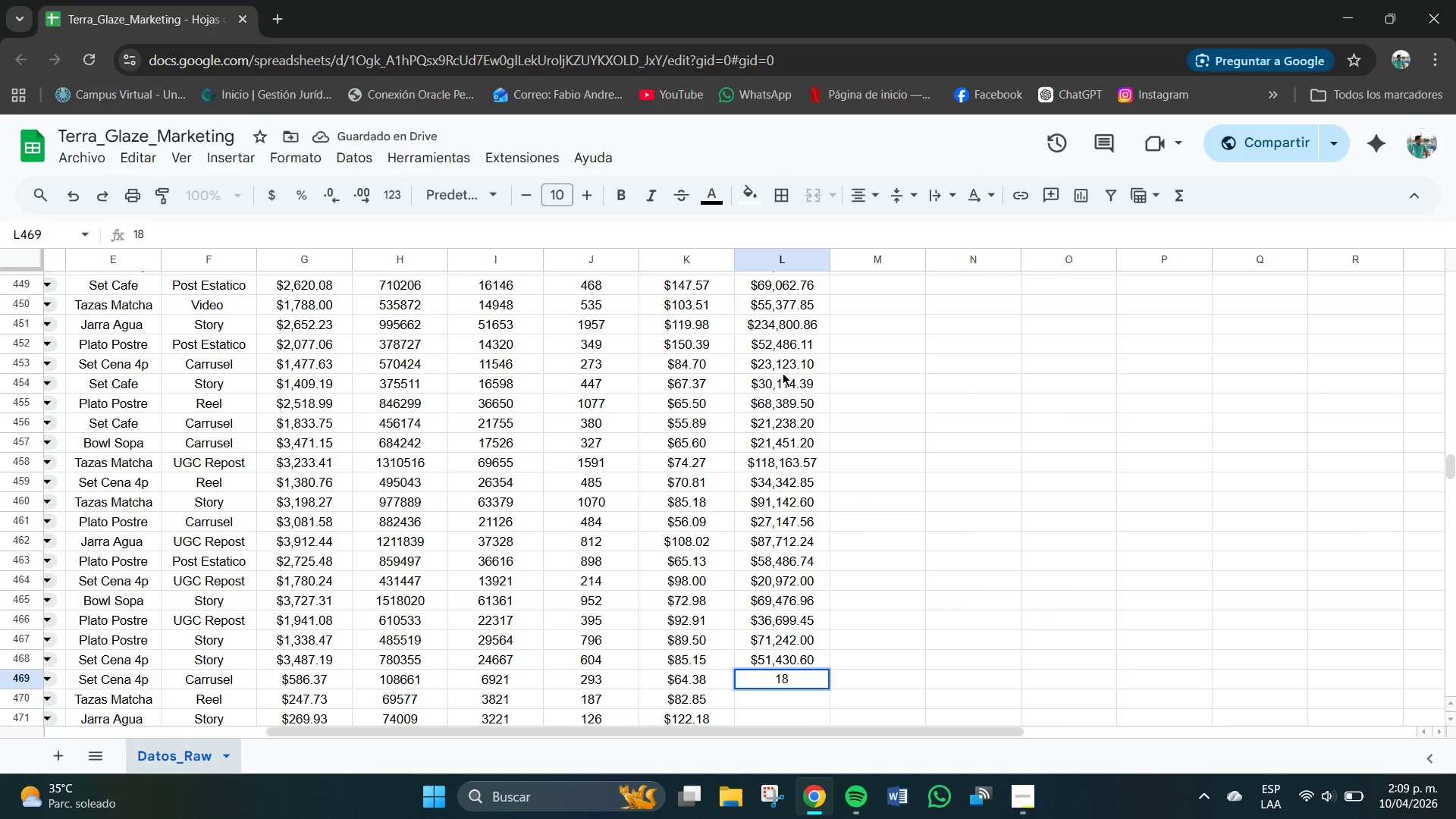 
key(Numpad8)
 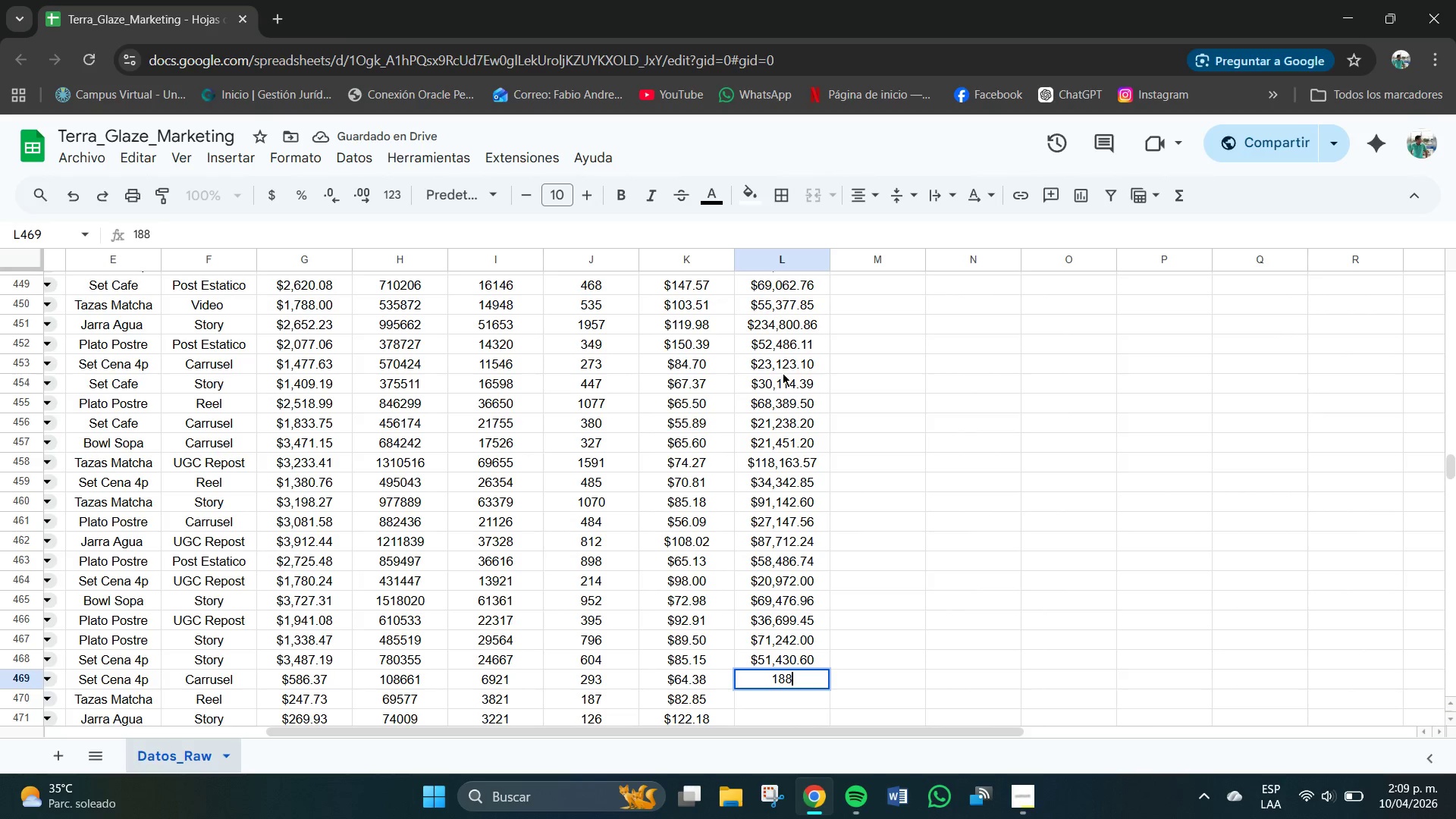 
key(Numpad6)
 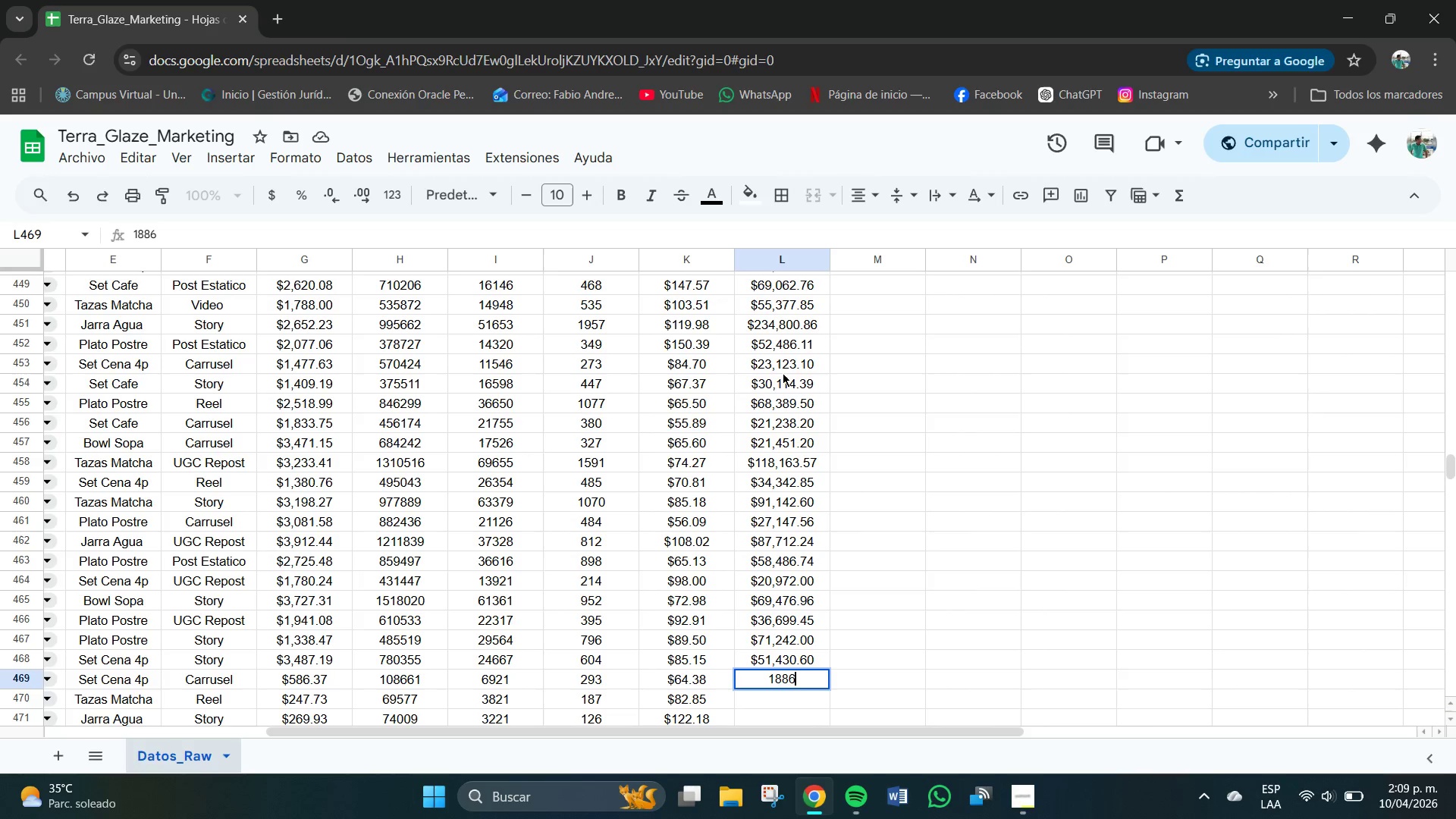 
key(Numpad3)
 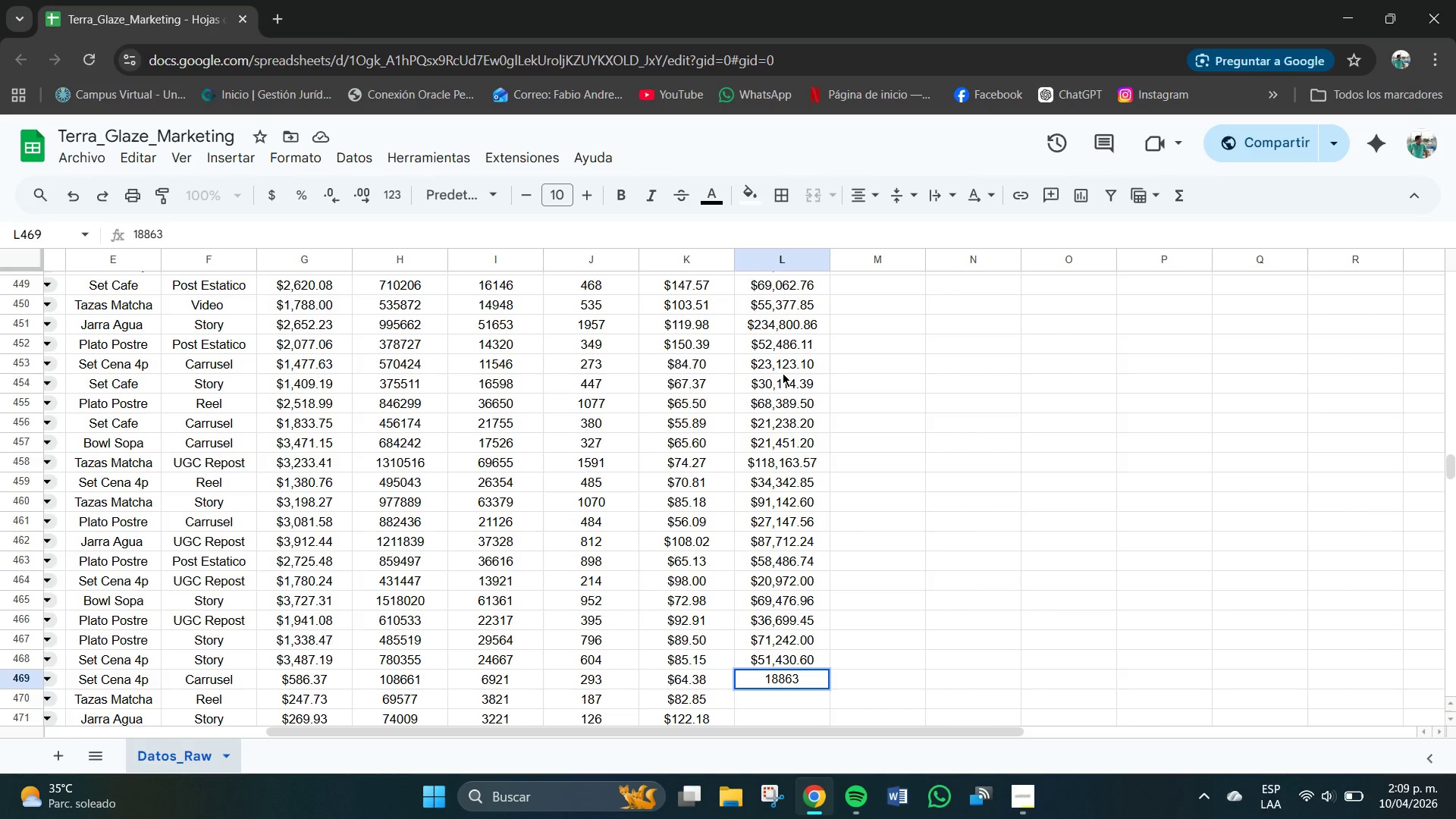 
key(NumpadDecimal)
 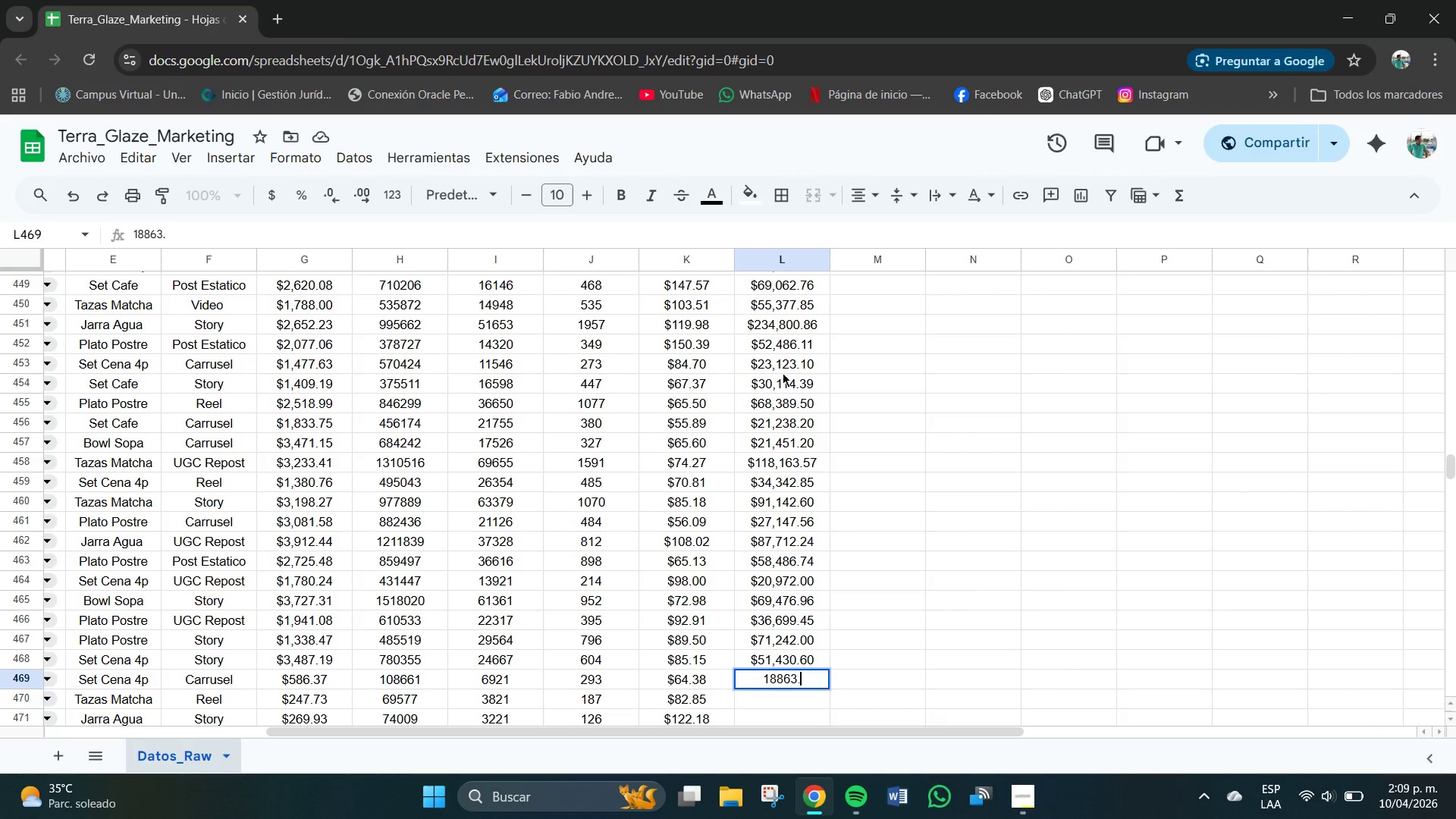 
key(Numpad3)
 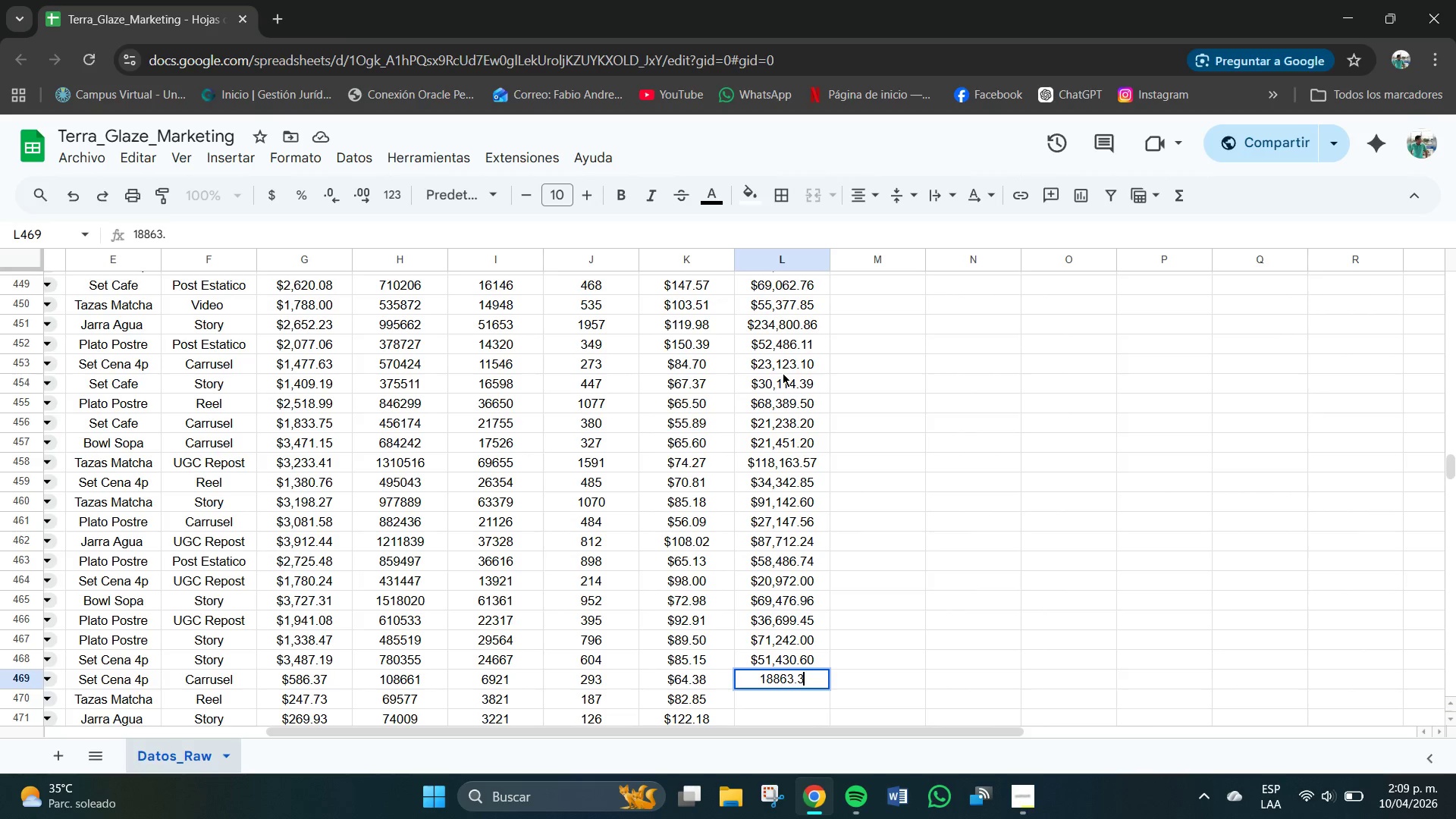 
key(Numpad4)
 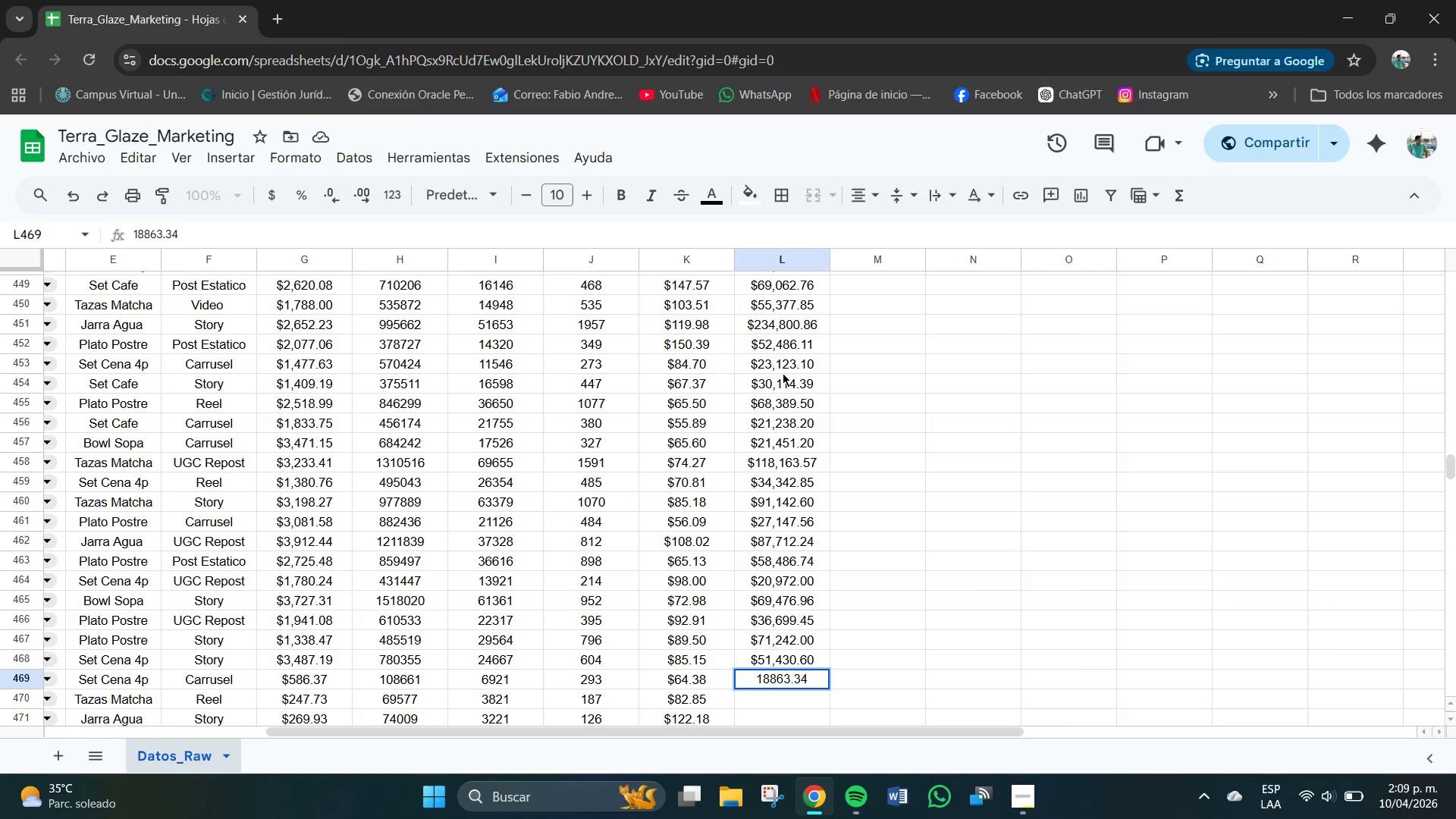 
key(NumpadEnter)
 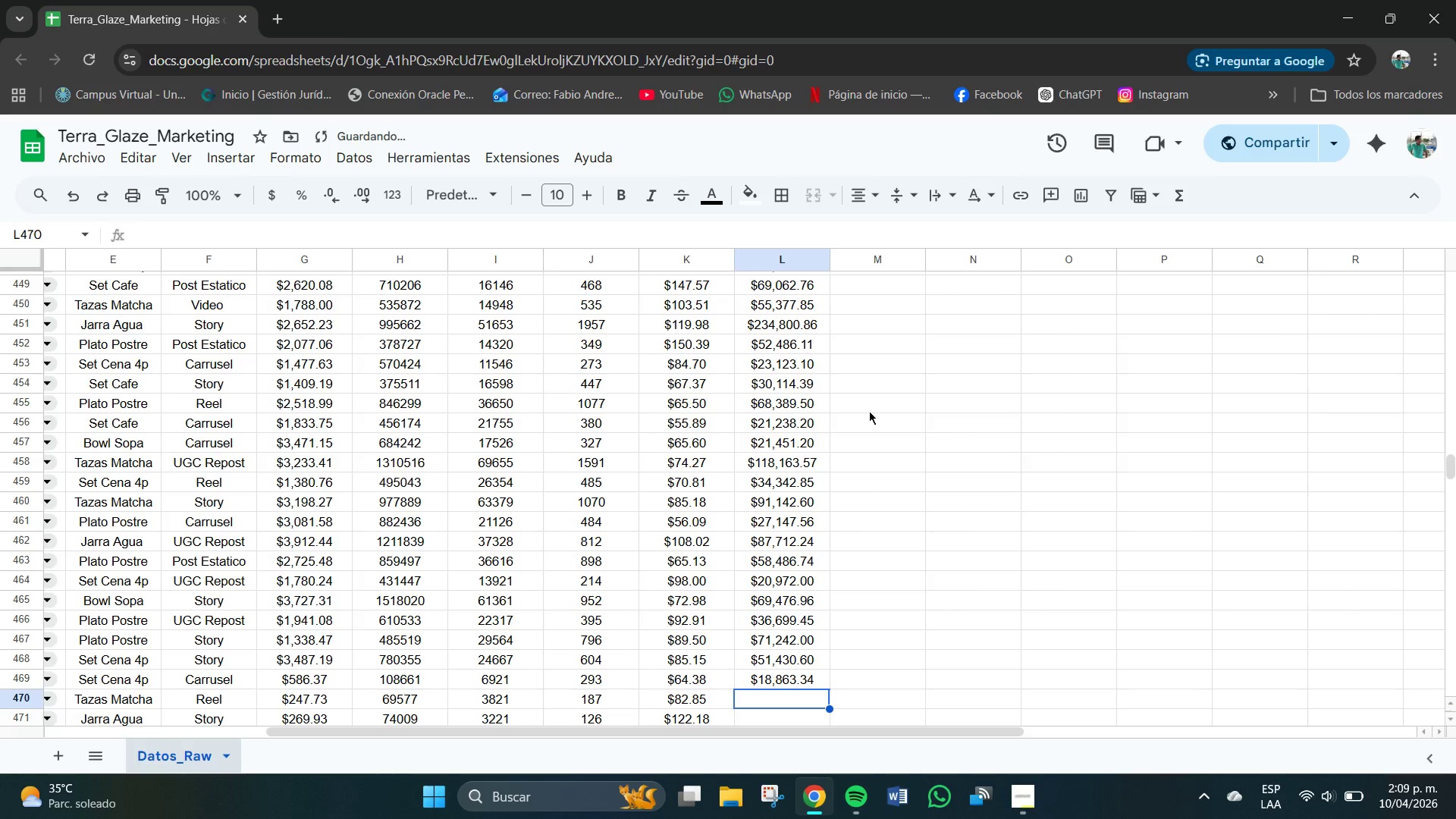 
scroll: coordinate [1018, 453], scroll_direction: down, amount: 1.0